 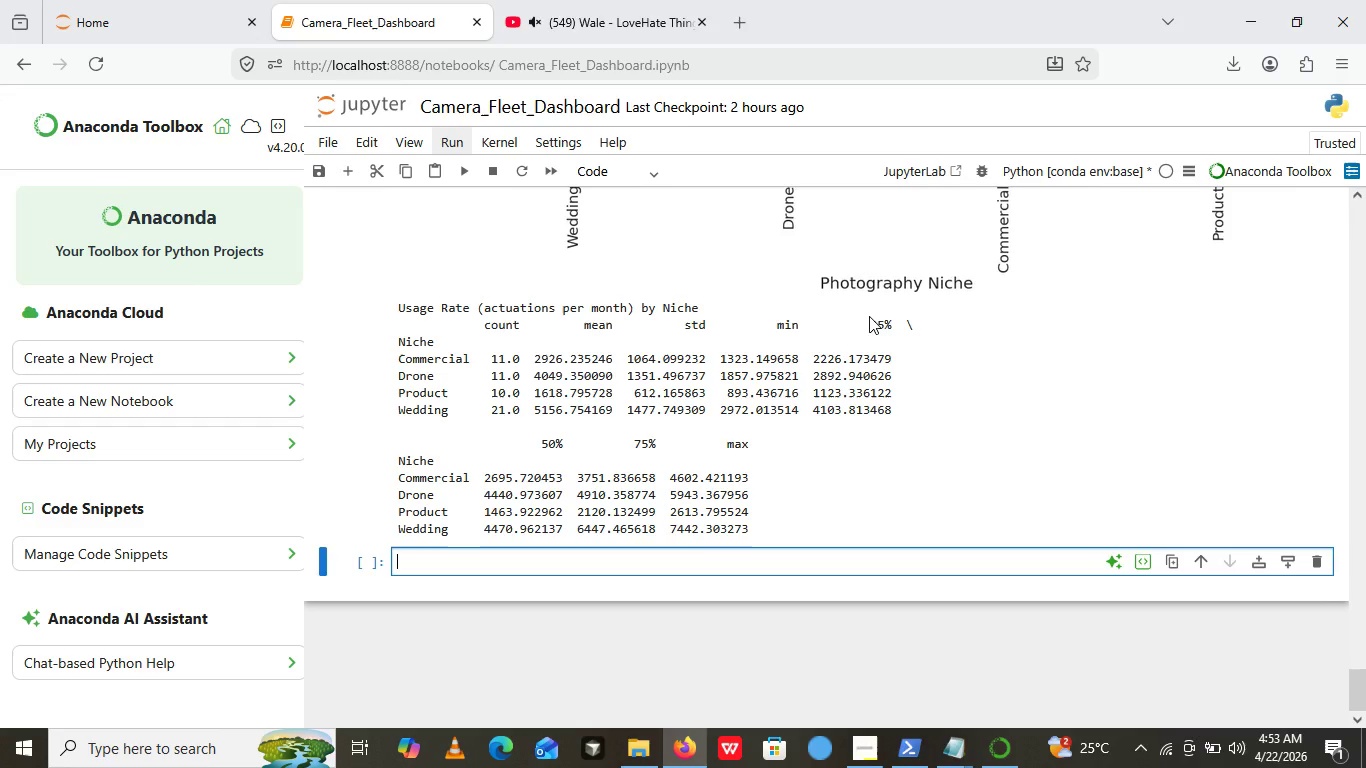 
left_click([409, 16])
 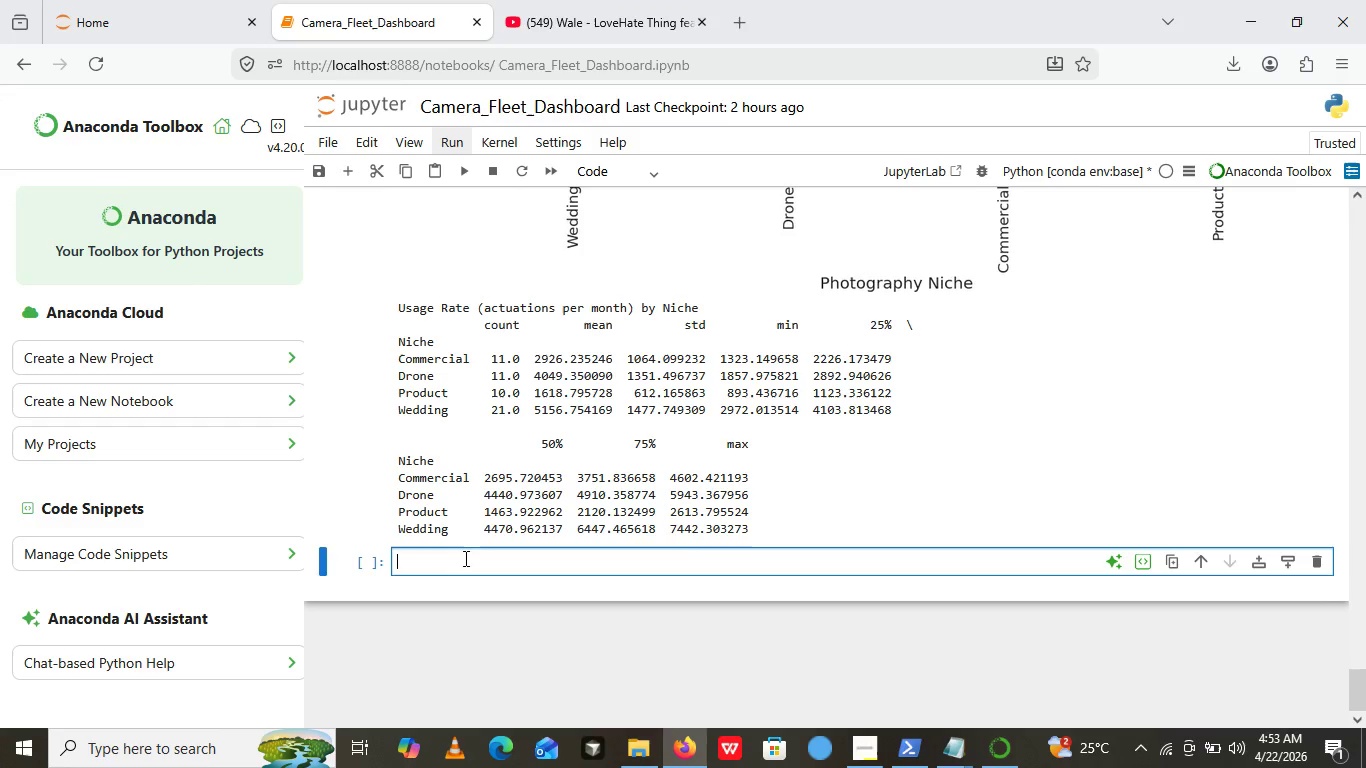 
left_click([464, 552])
 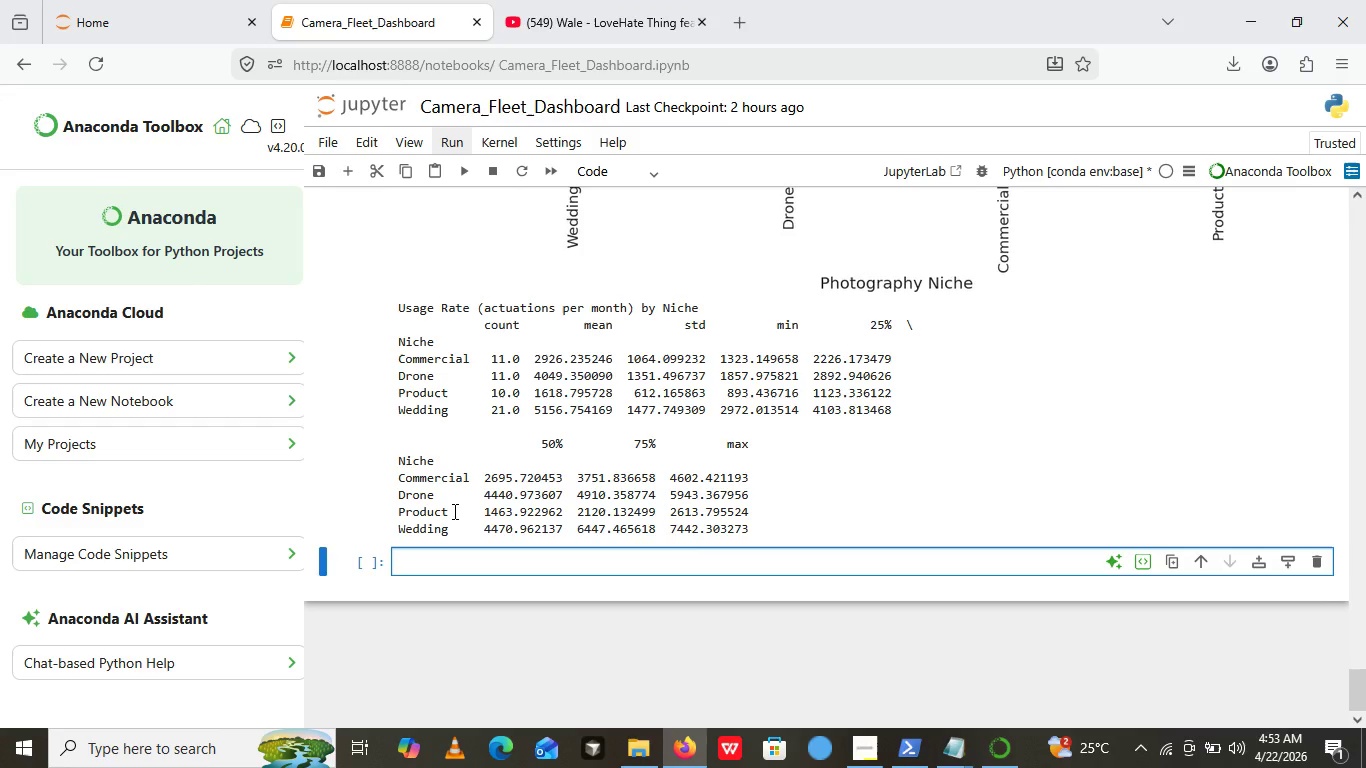 
key(Shift+4)
 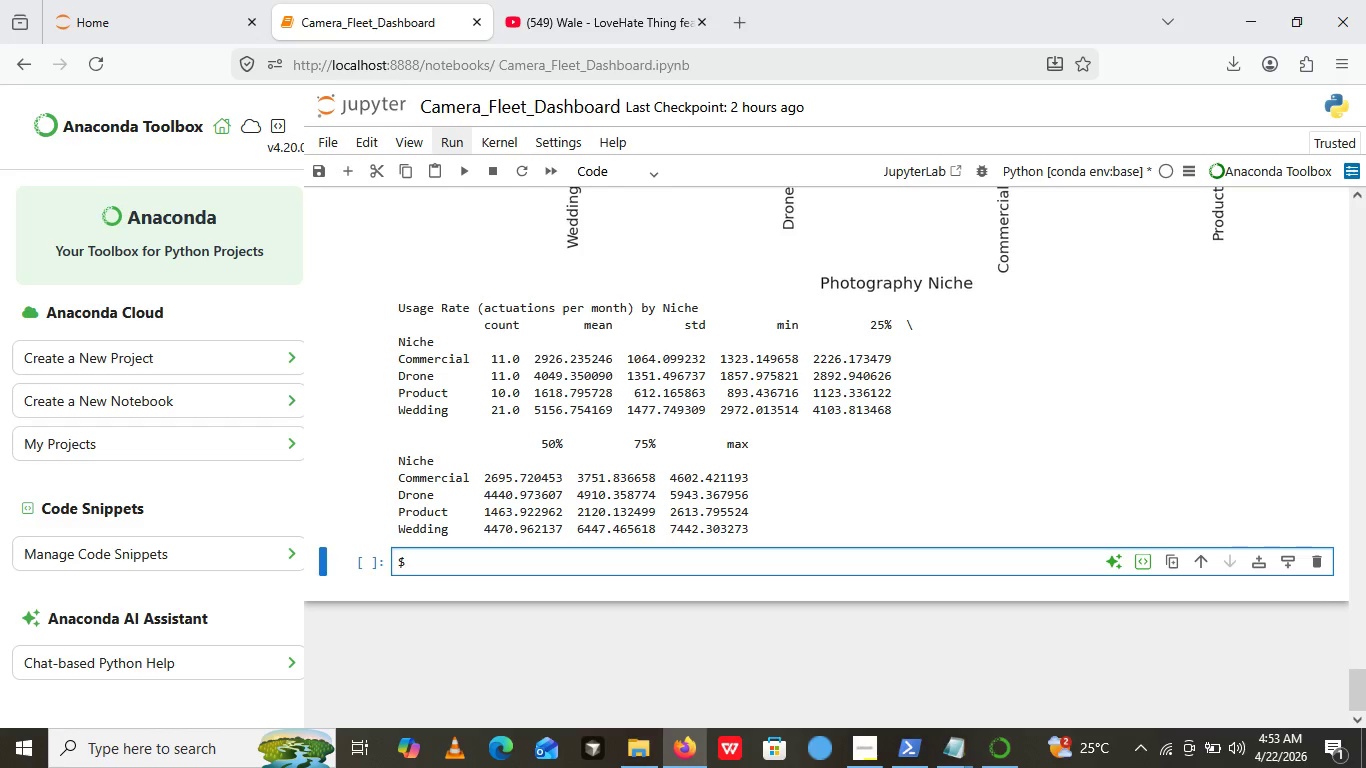 
key(Backspace)
 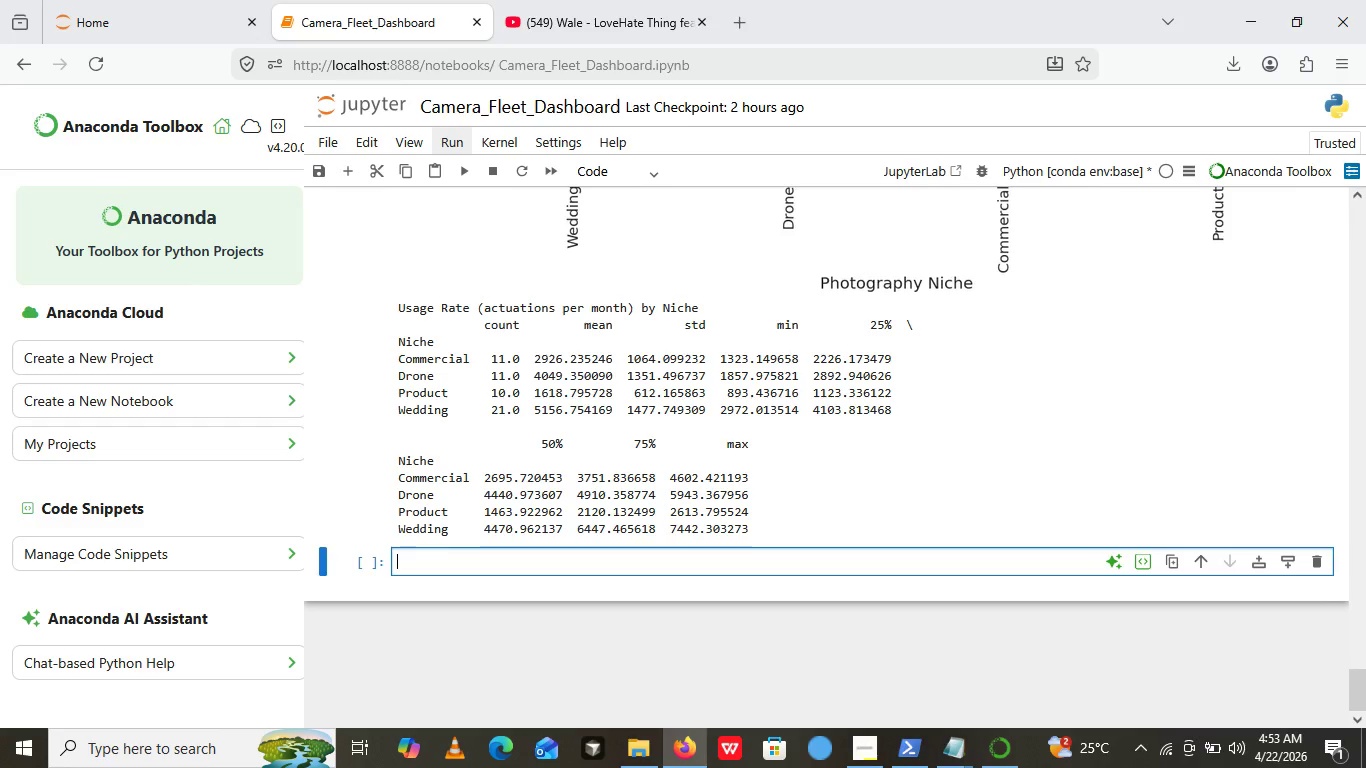 
key(Shift+3)
 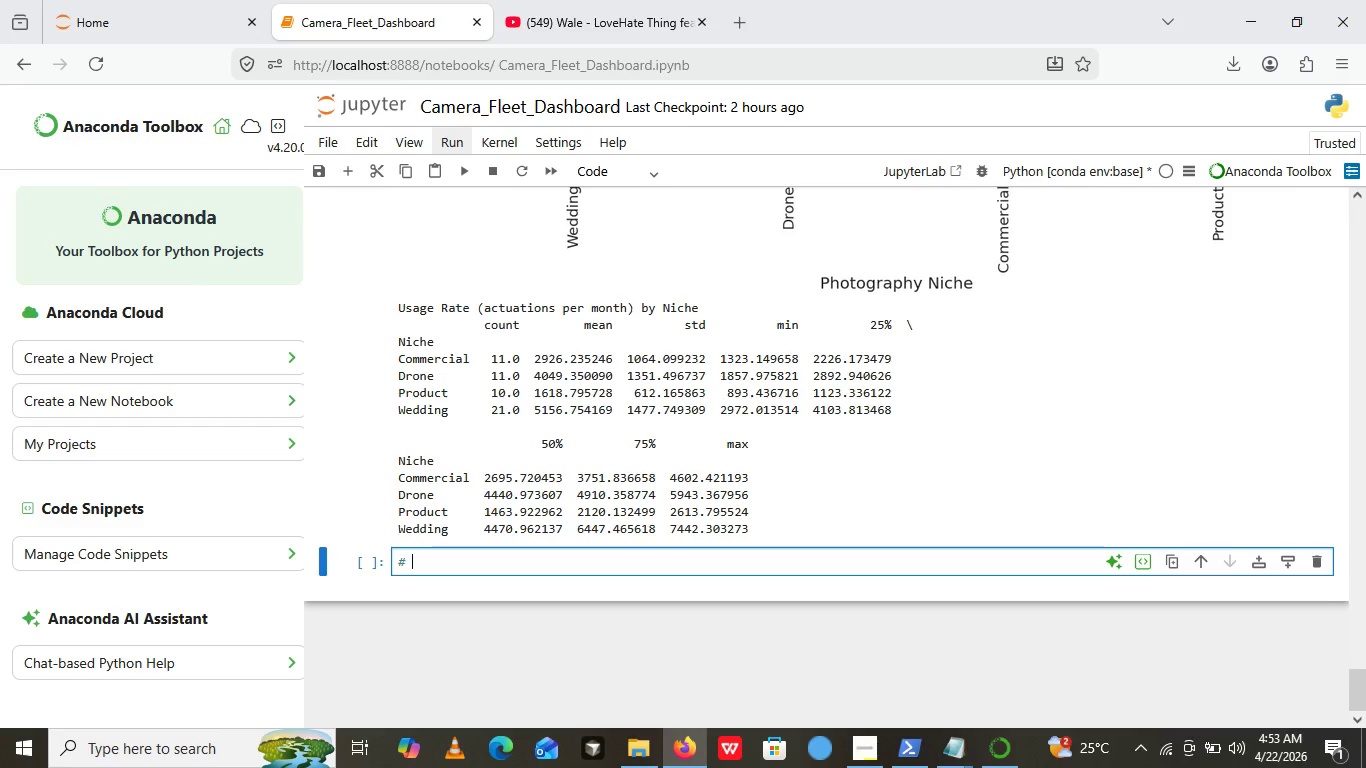 
key(Space)
 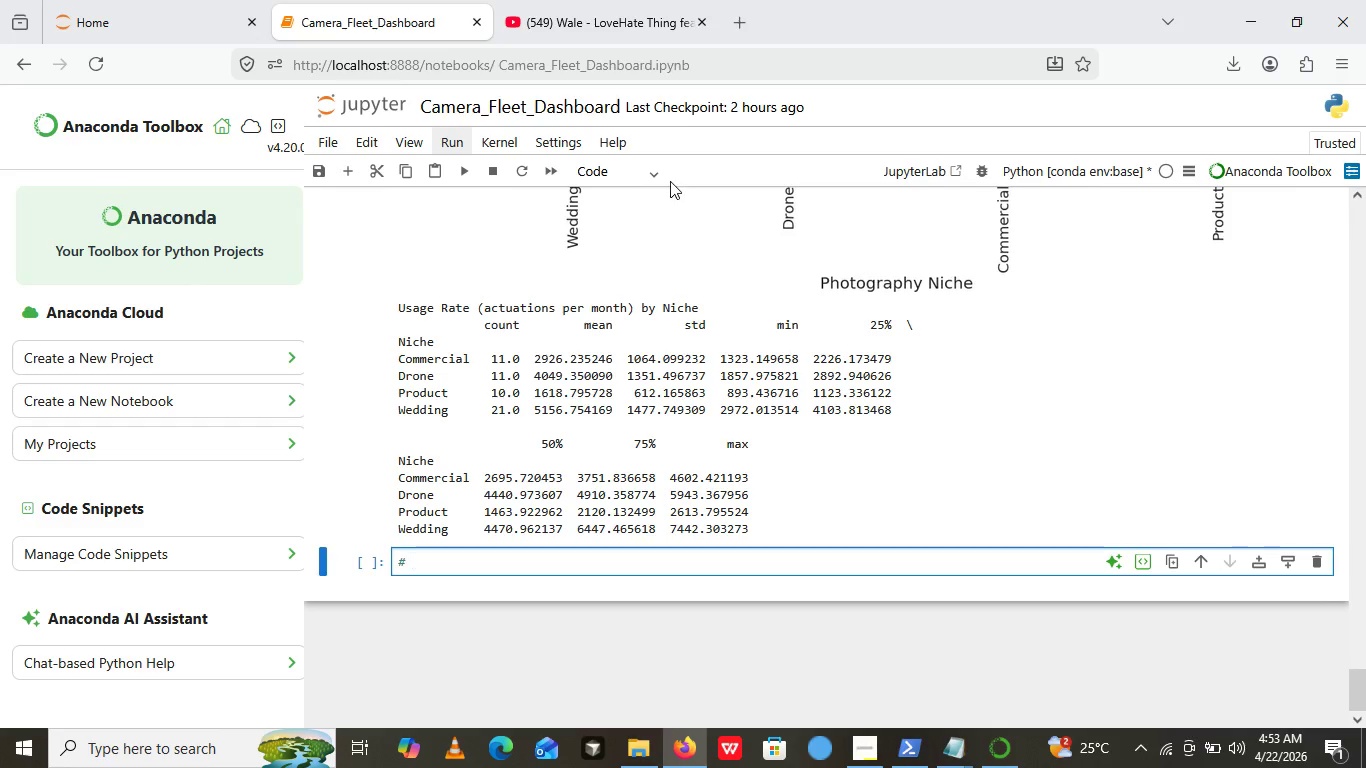 
left_click([619, 179])
 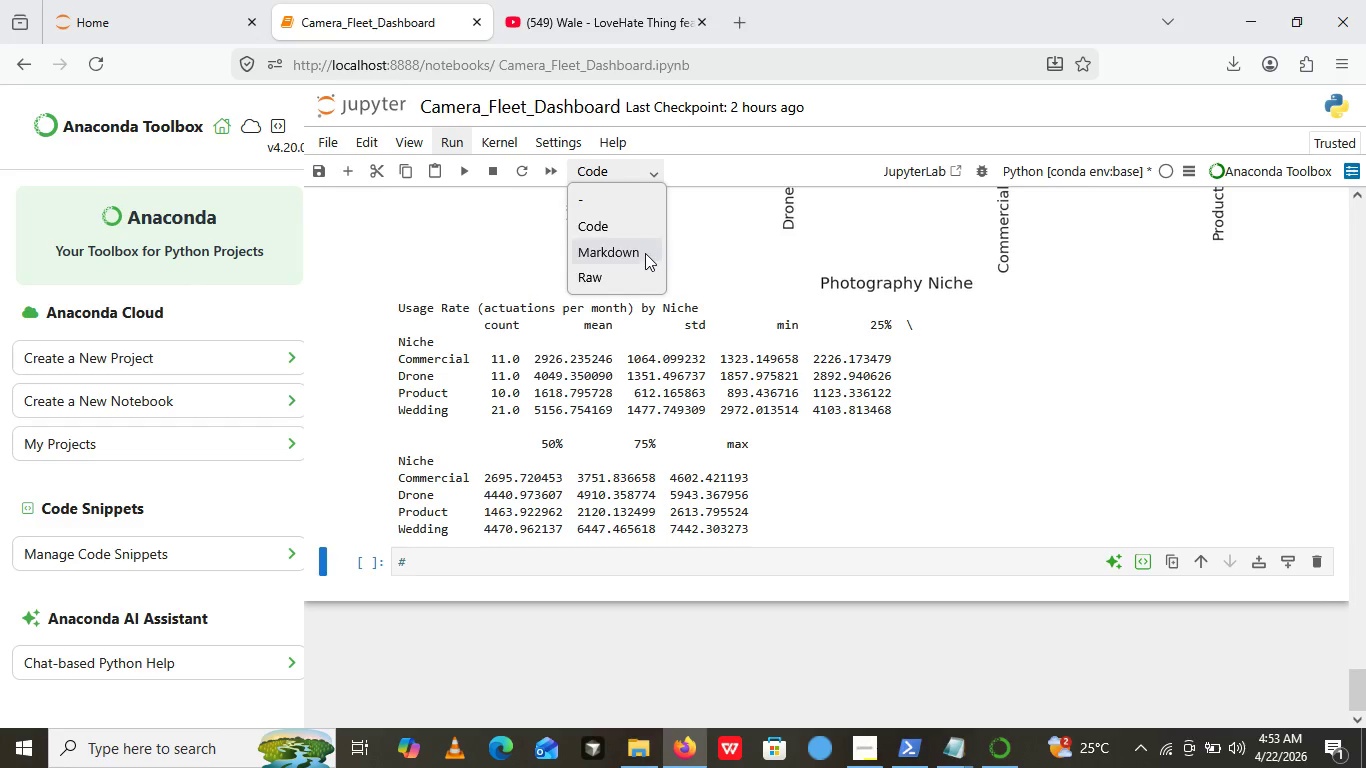 
left_click([645, 252])
 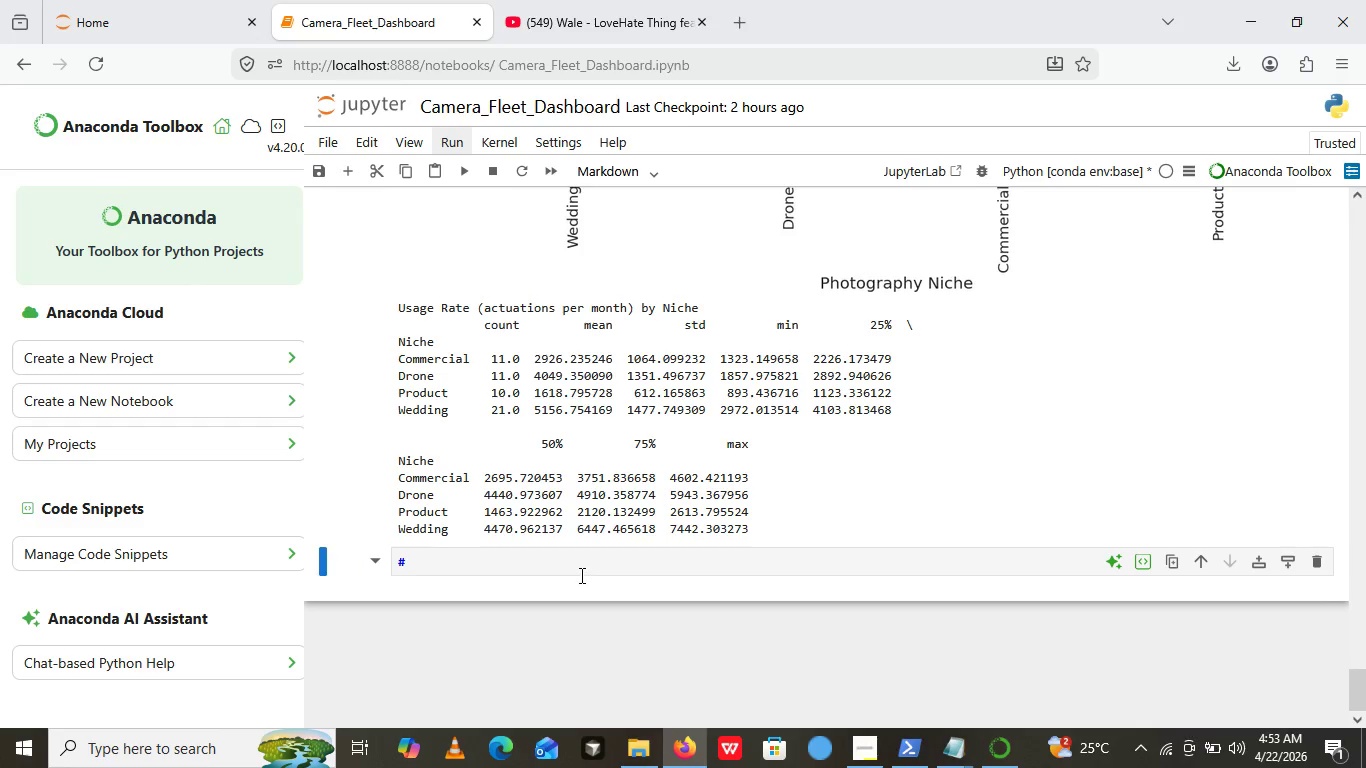 
double_click([580, 575])
 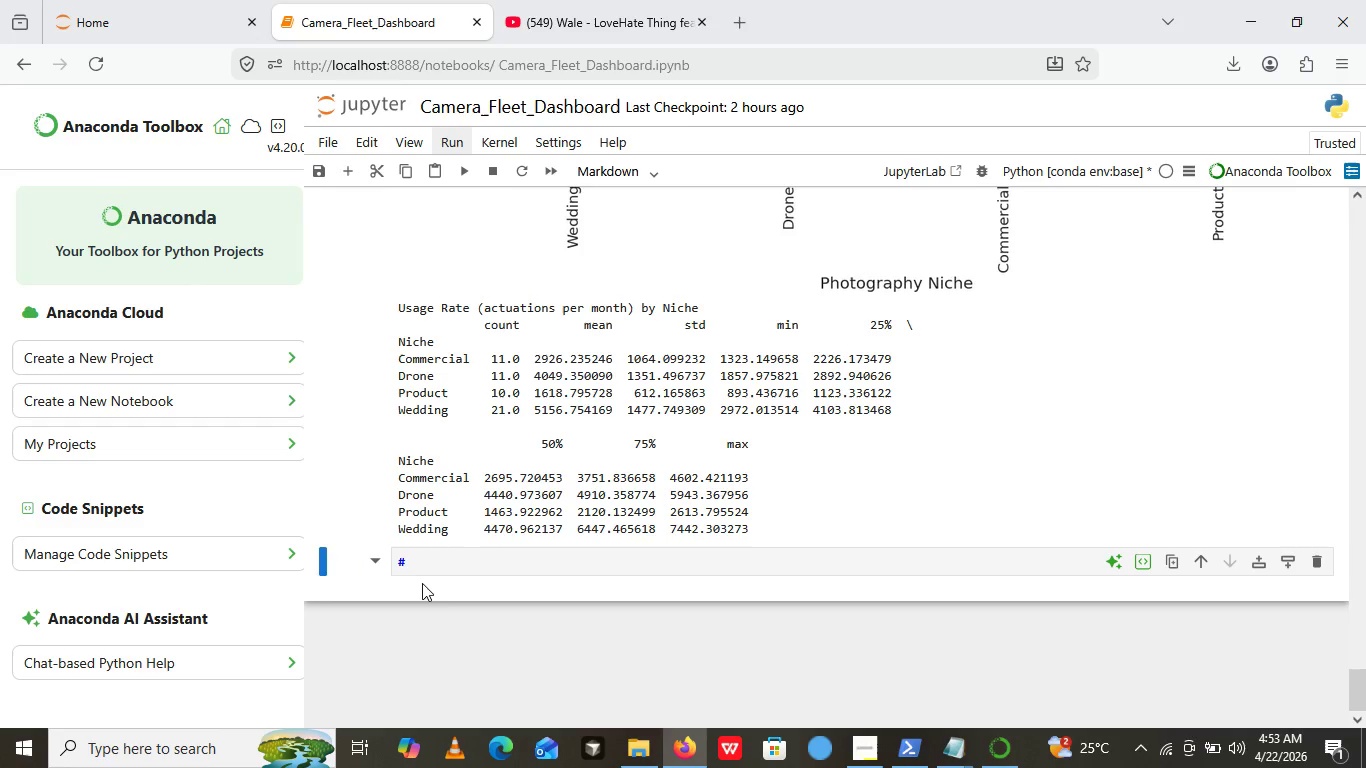 
left_click([434, 571])
 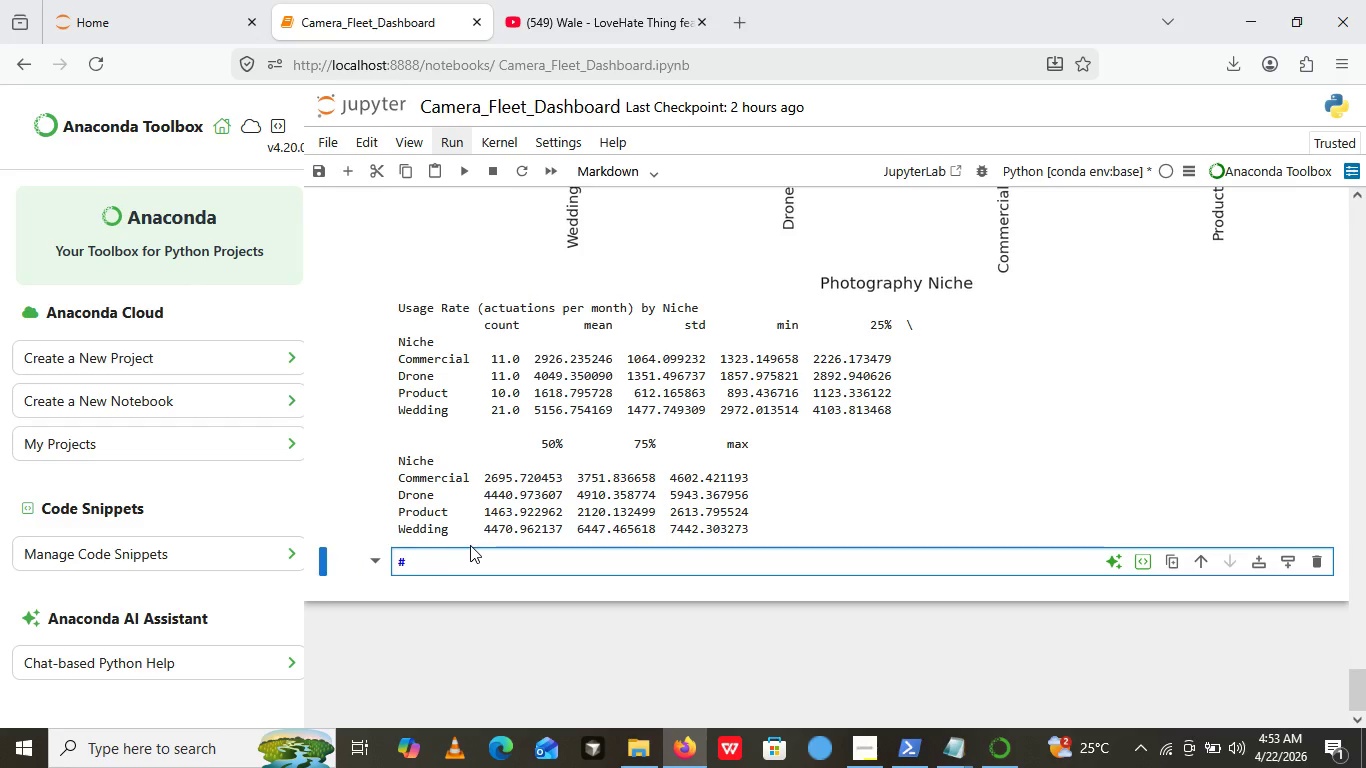 
type(Interactive Dashboard -)
 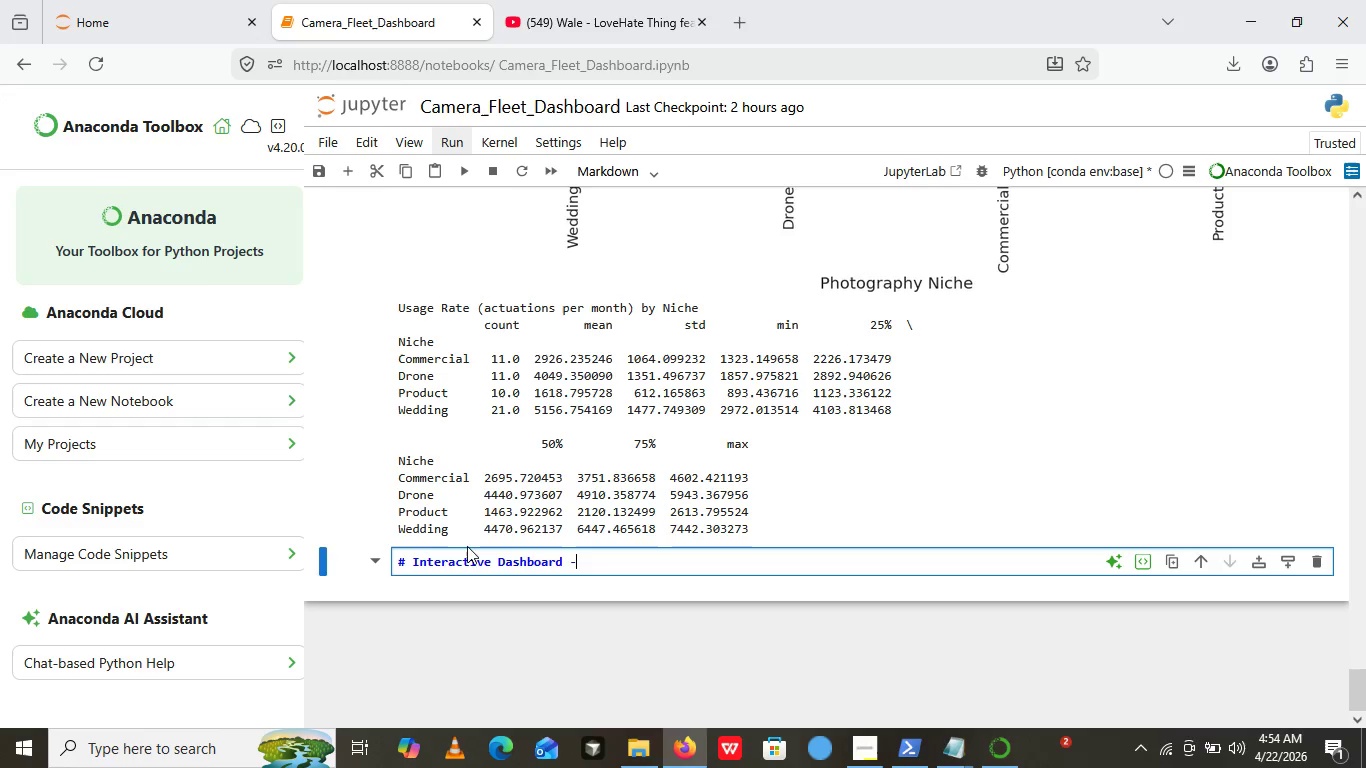 
type(Filter by )
 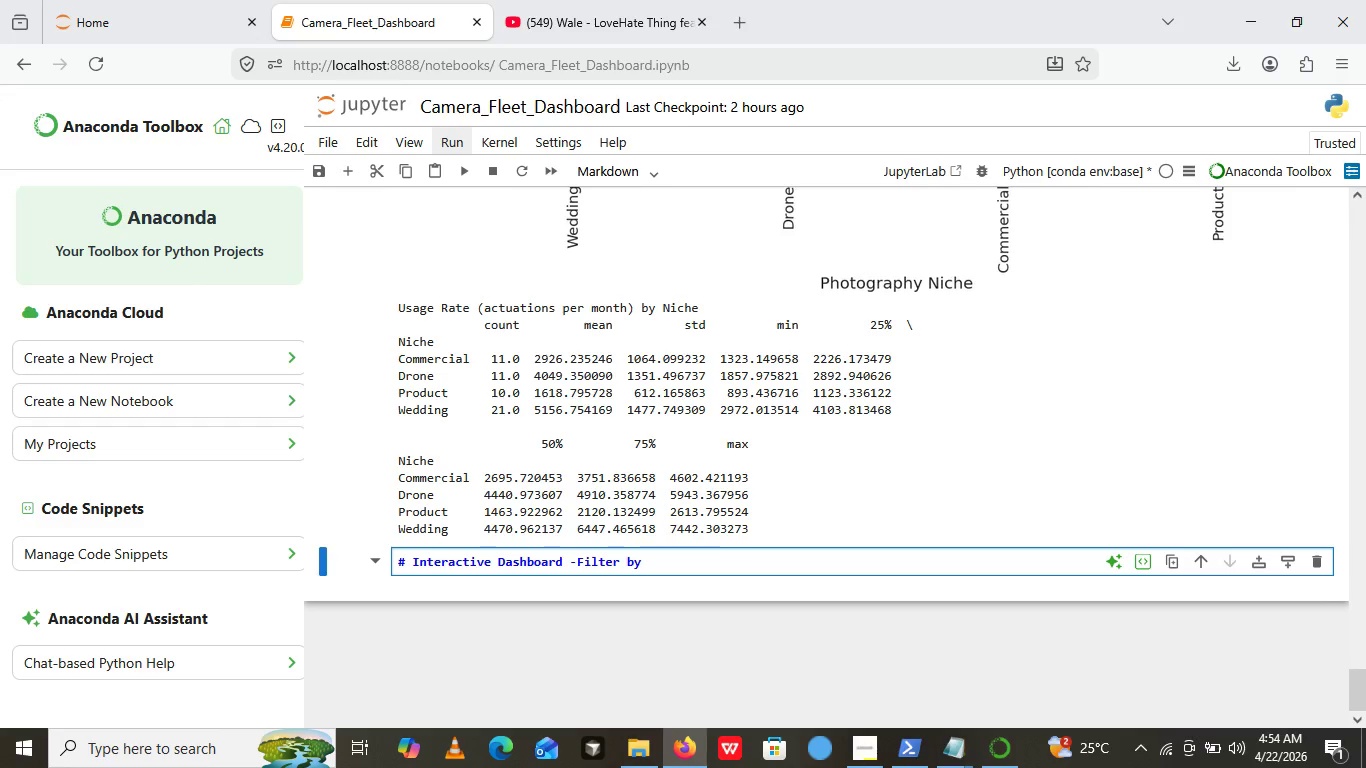 
hold_key(key=ShiftLeft, duration=0.58)
 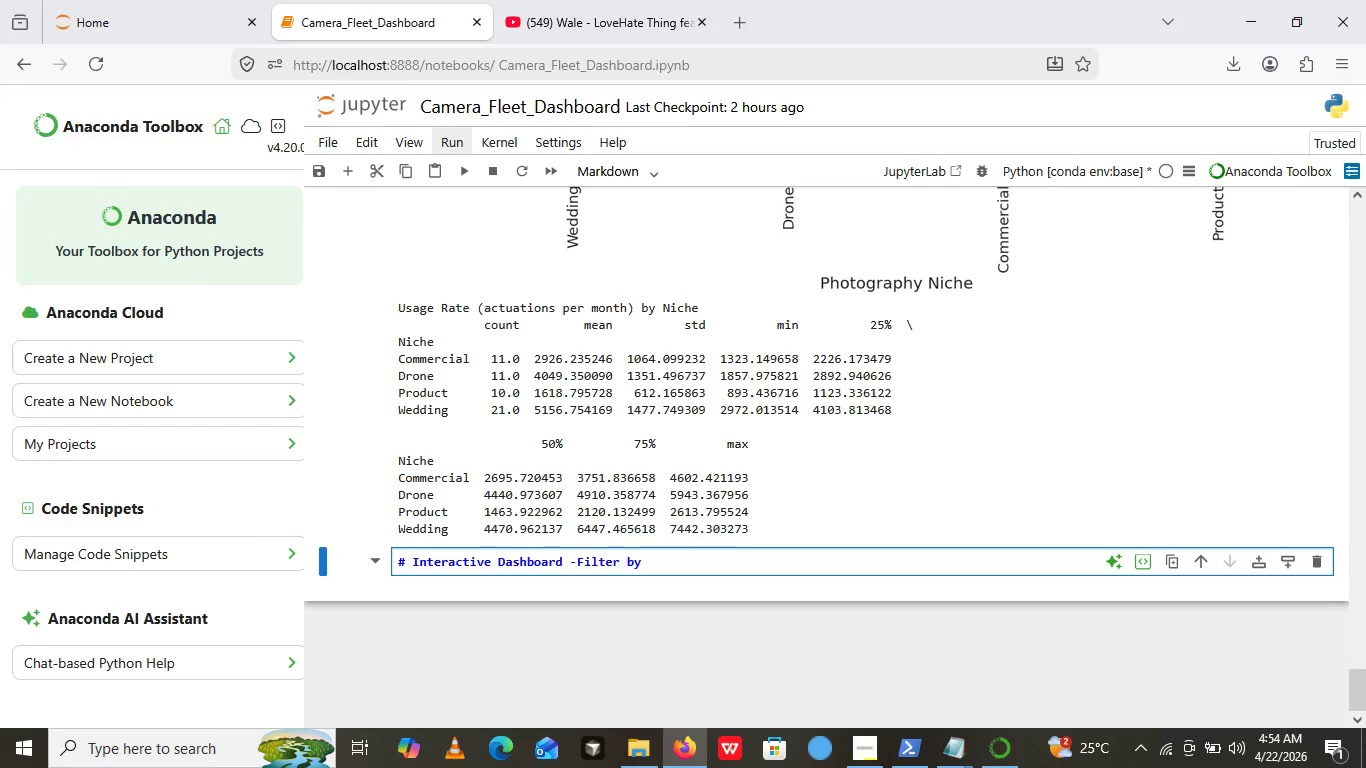 
left_click([243, 516])
 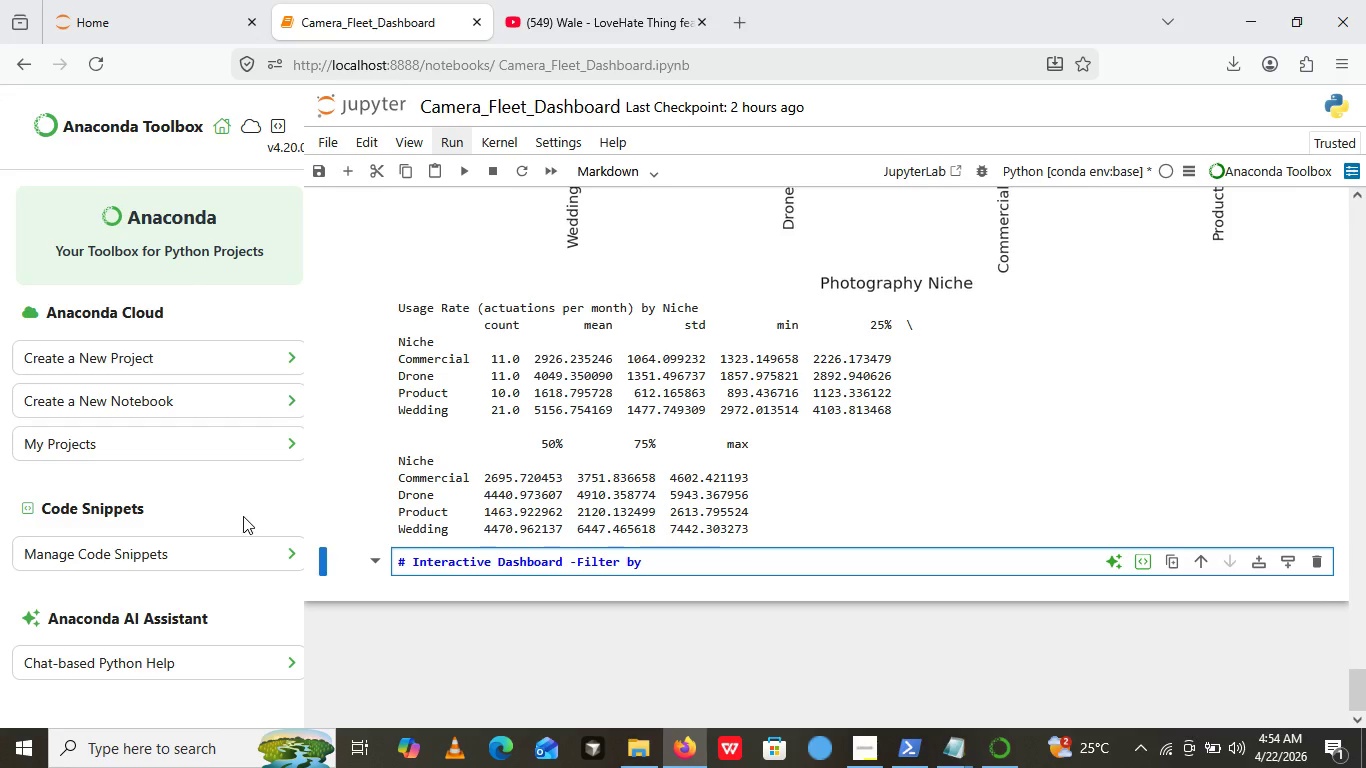 
key(Shift+S)
 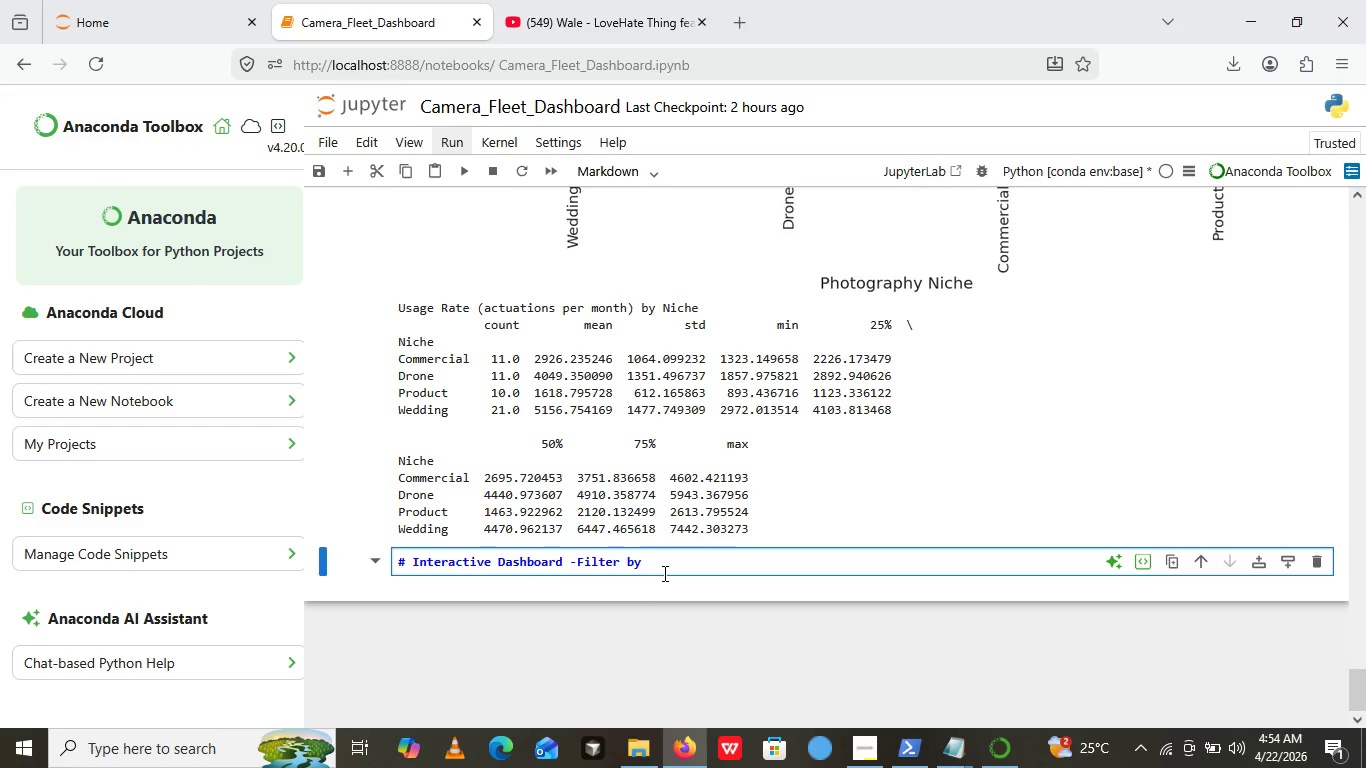 
left_click([663, 570])
 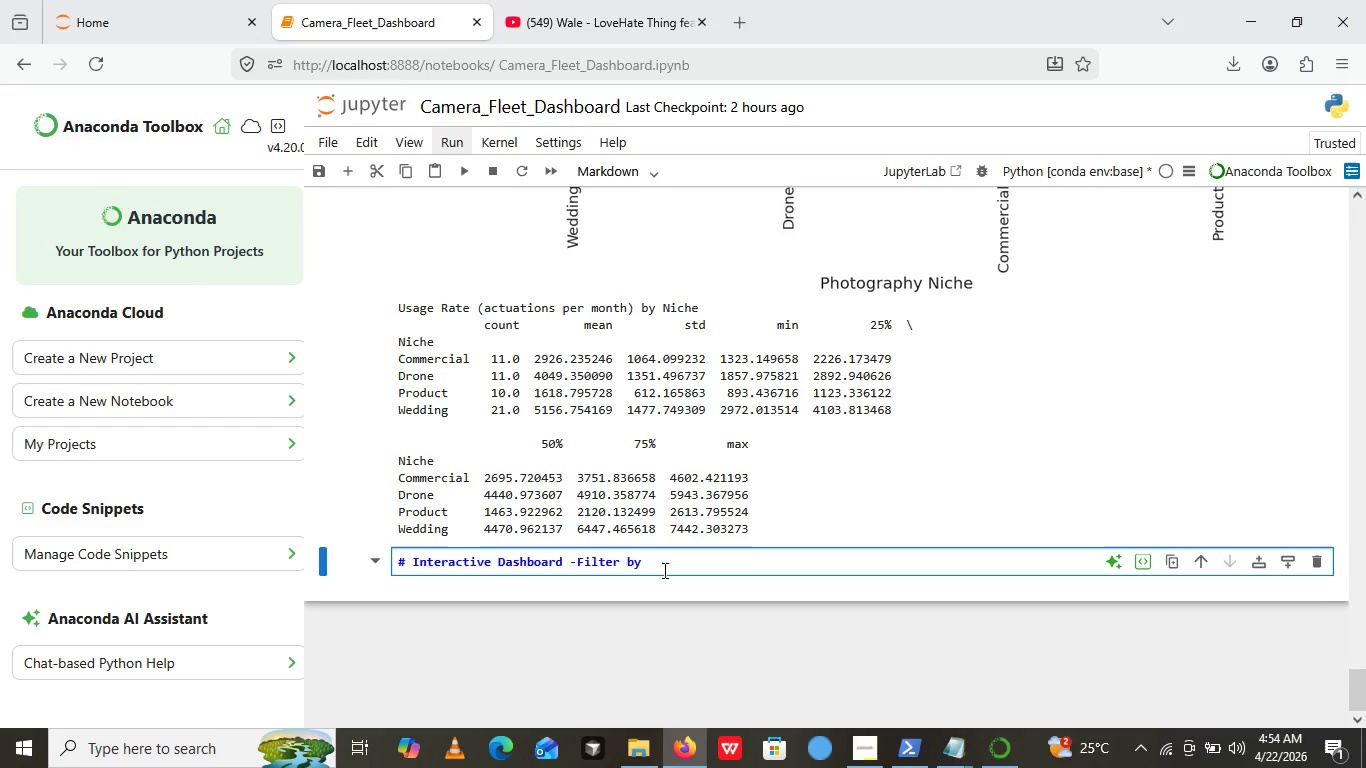 
type(Sy)
key(Backspace)
type(Tatus)
 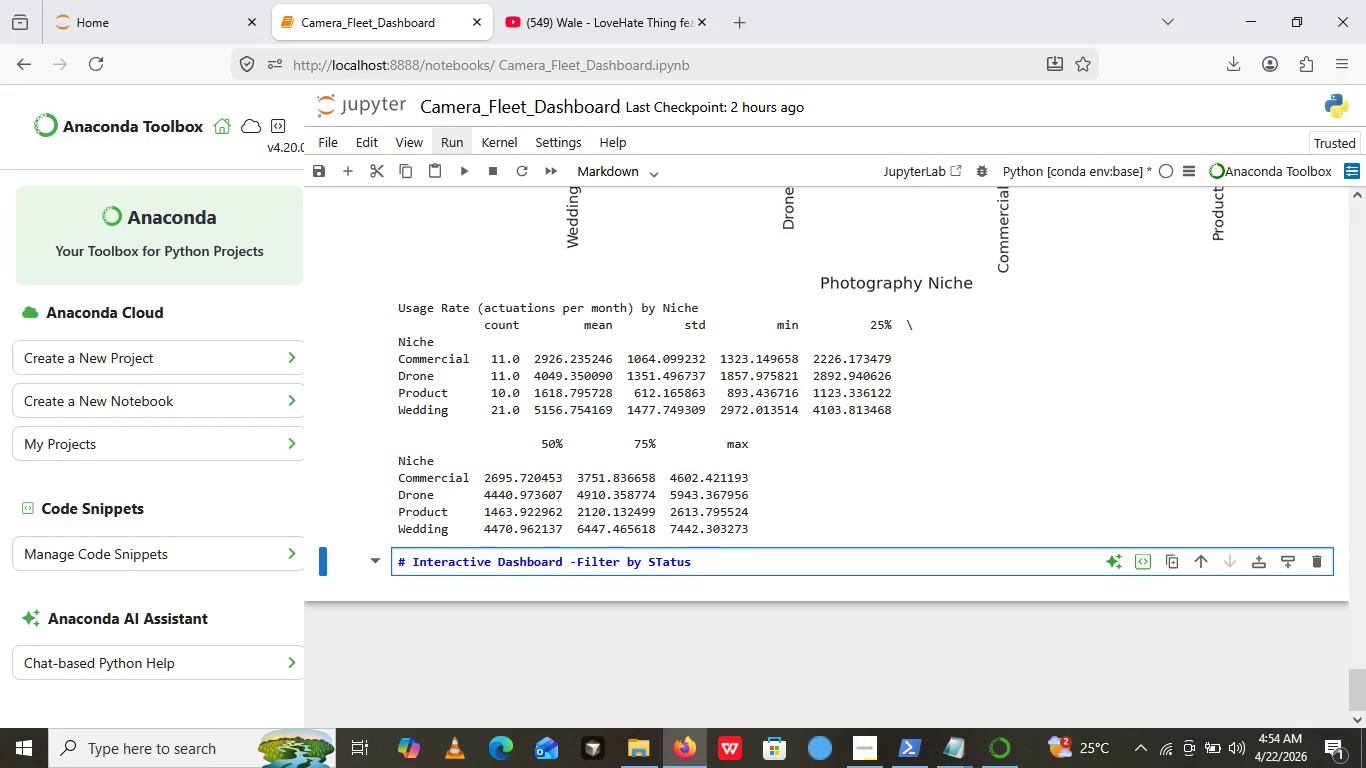 
key(ArrowLeft)
 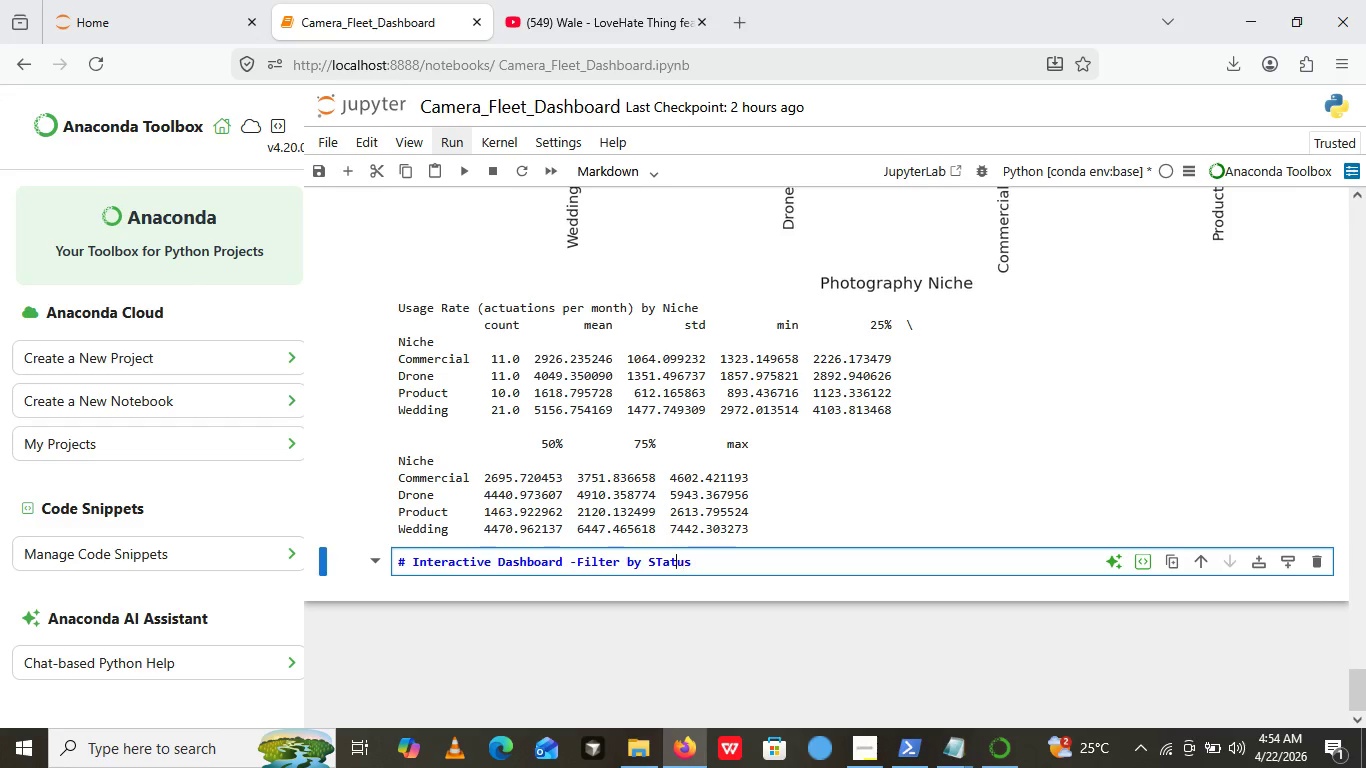 
key(ArrowLeft)
 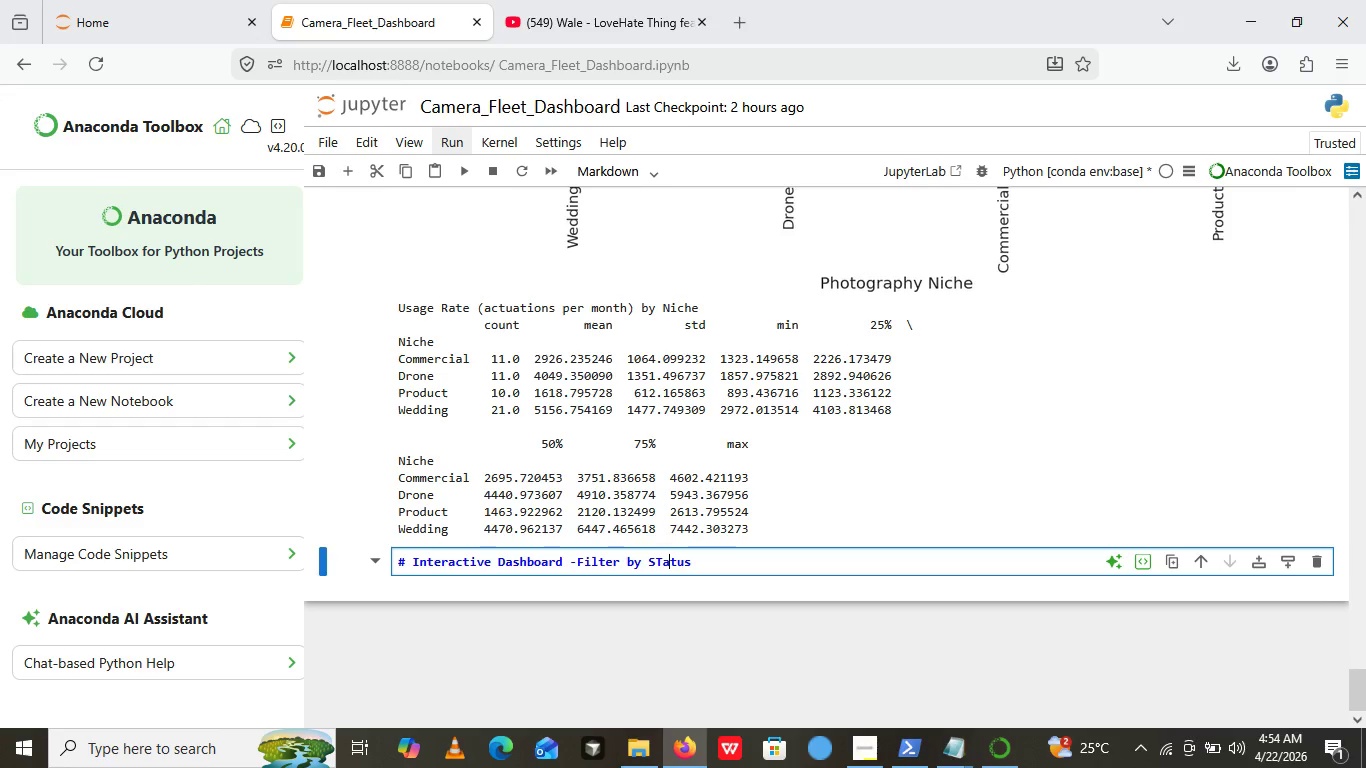 
key(ArrowLeft)
 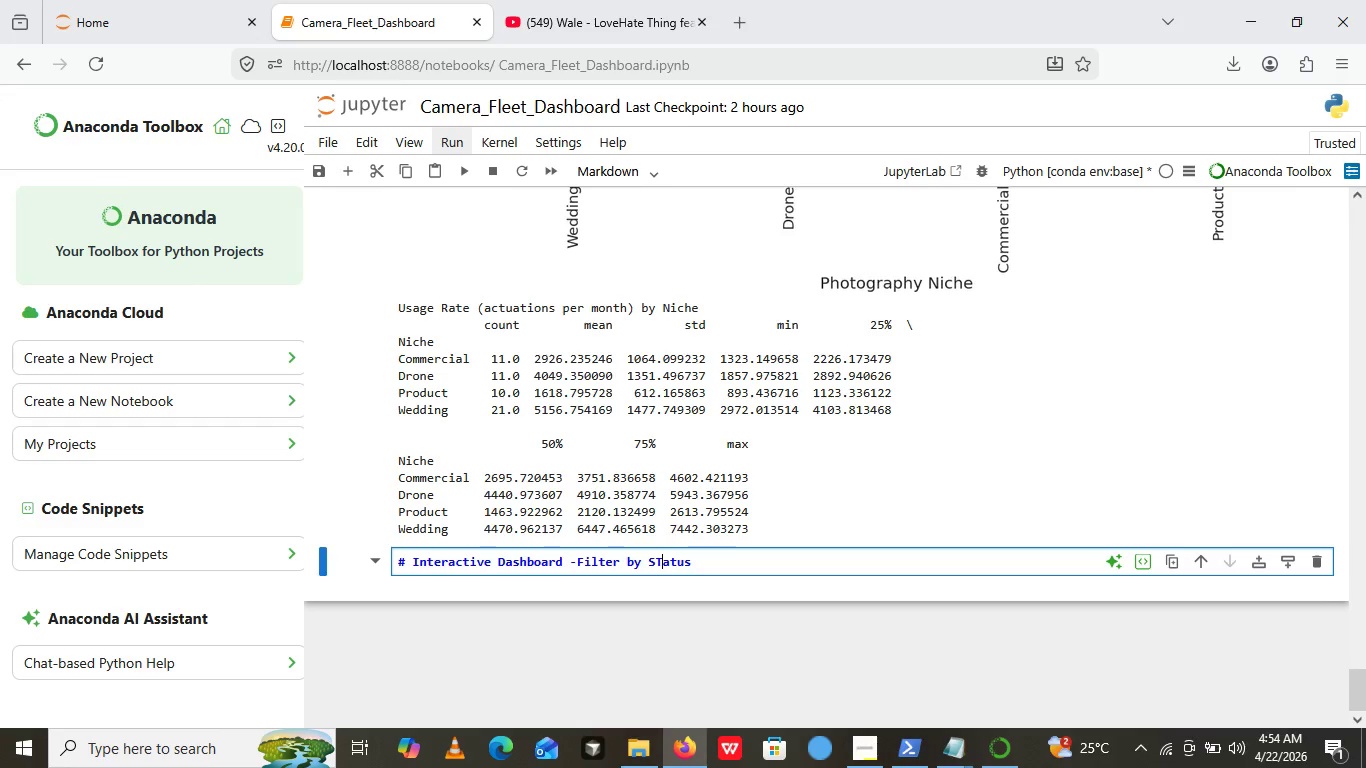 
key(ArrowLeft)
 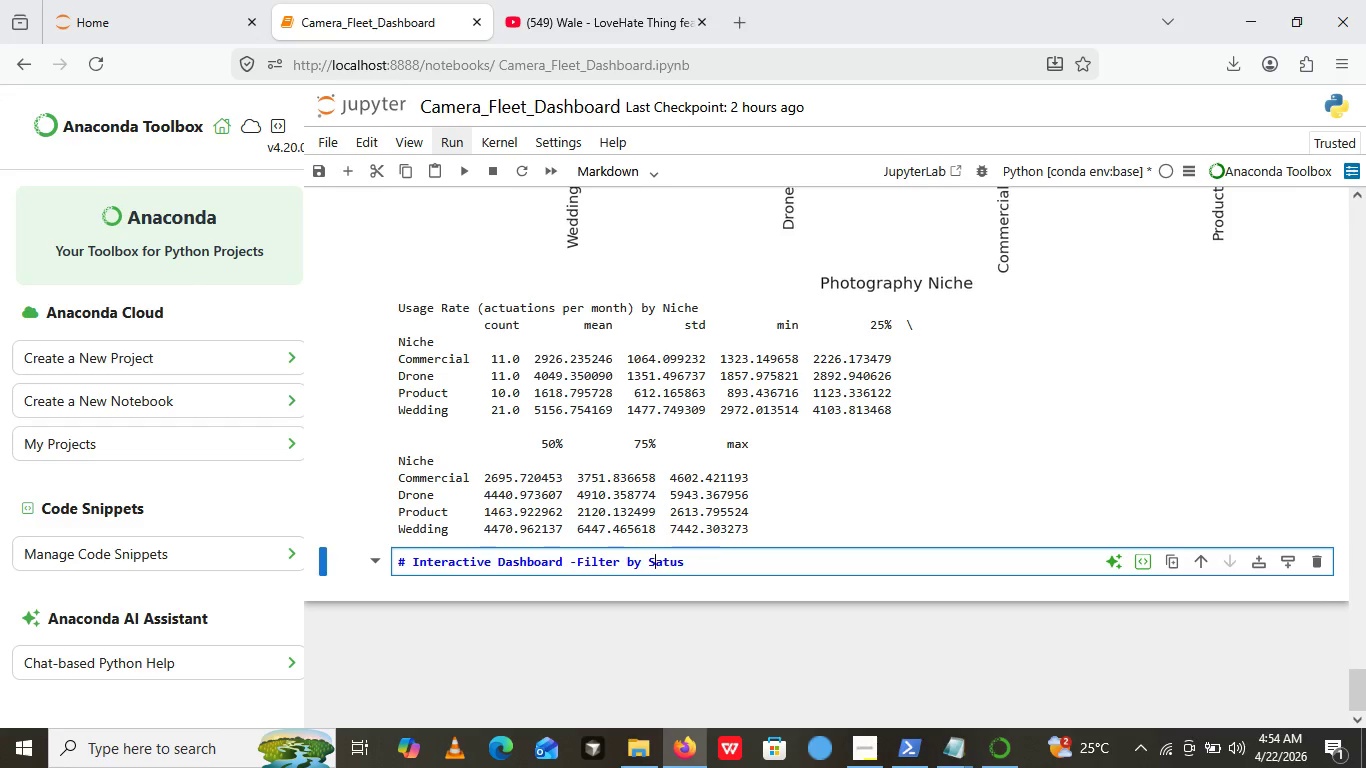 
key(Backspace)
 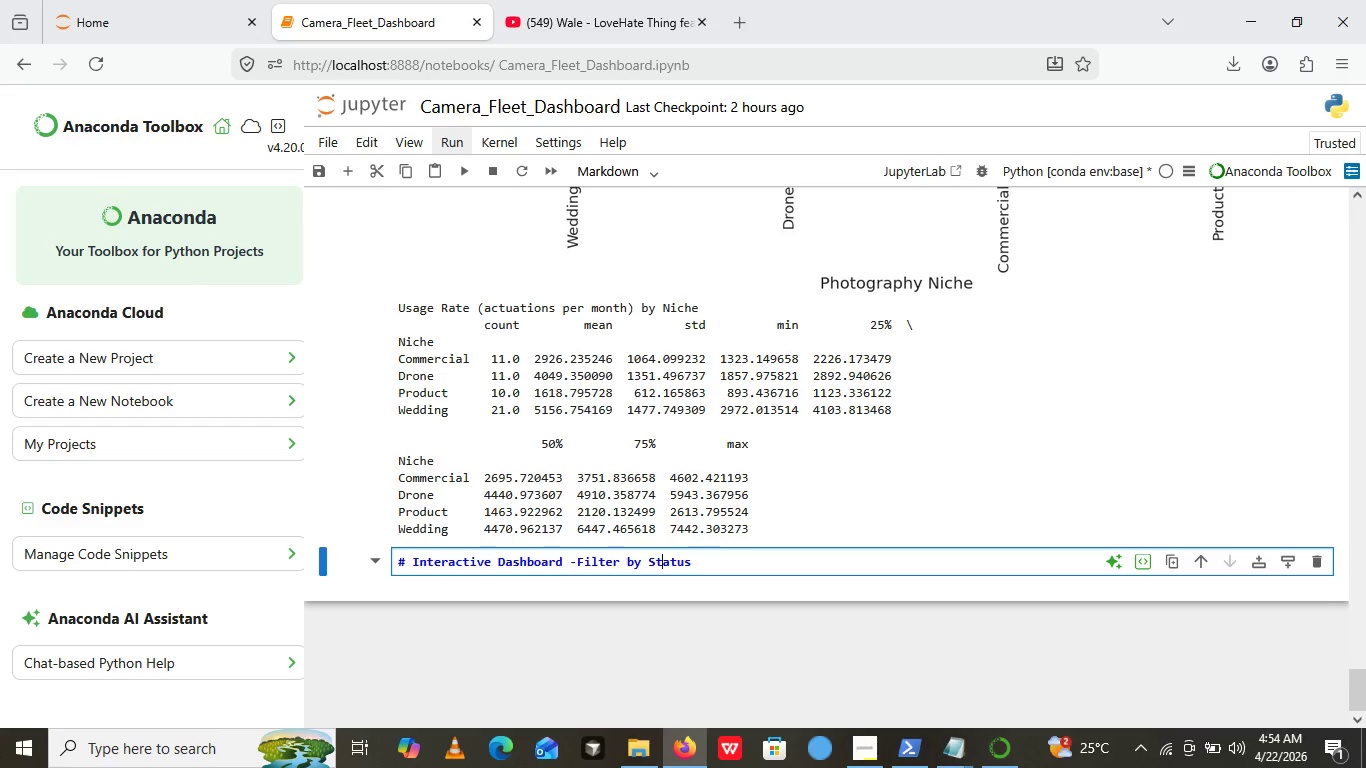 
key(T)
 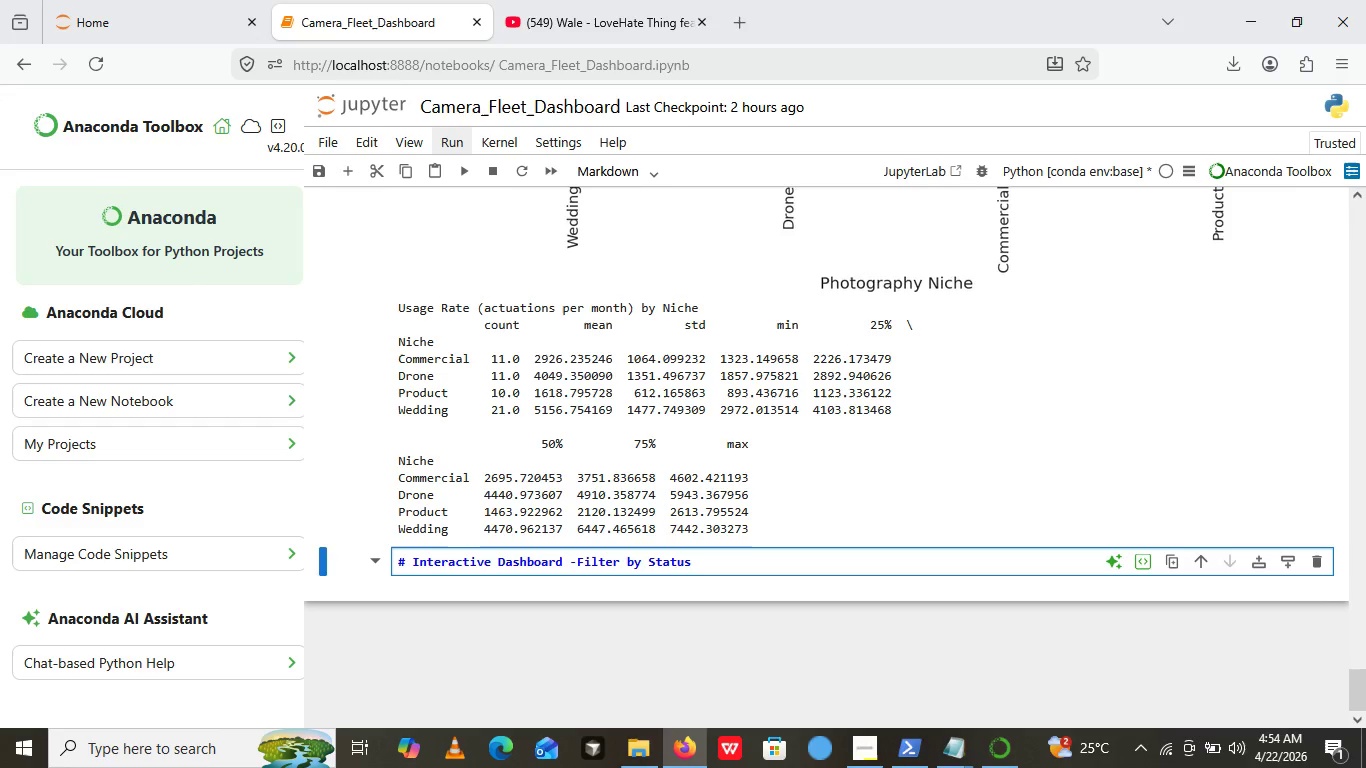 
key(ArrowRight)
 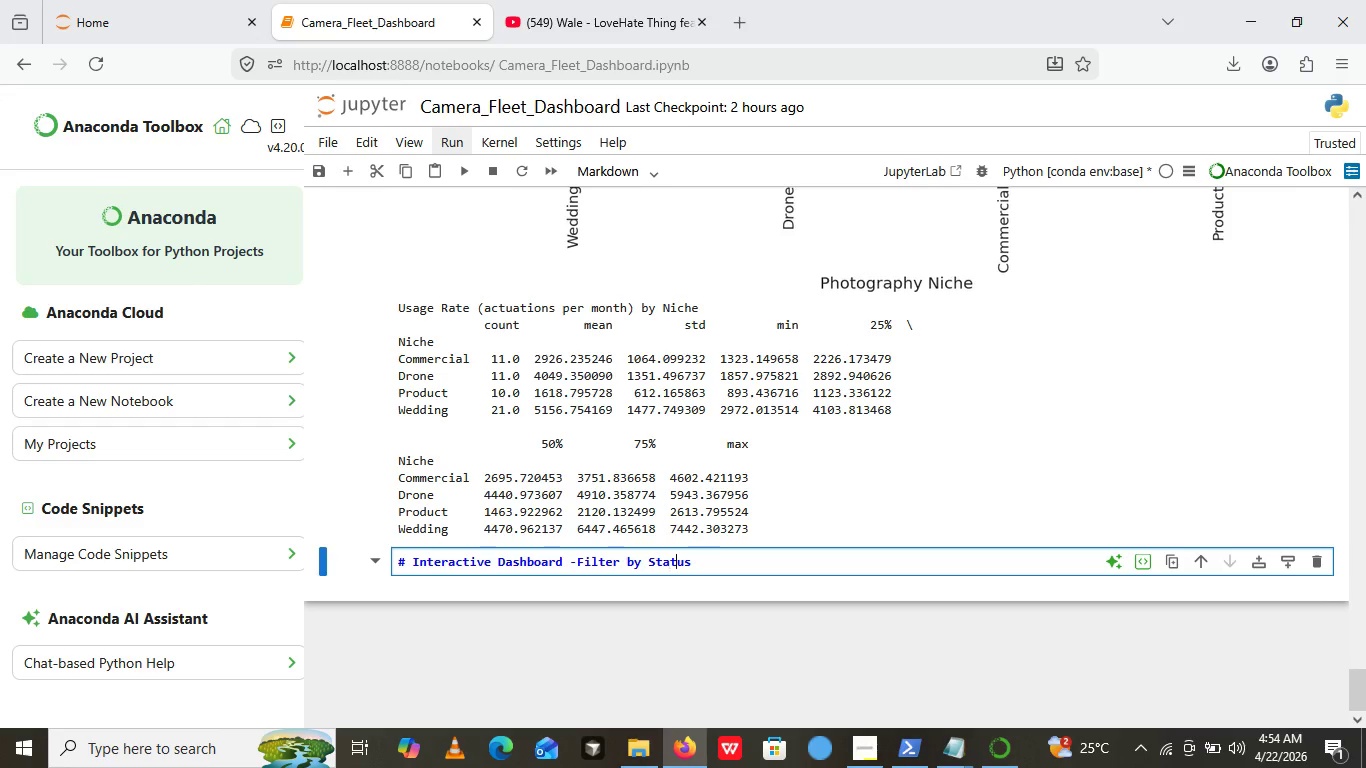 
key(ArrowRight)
 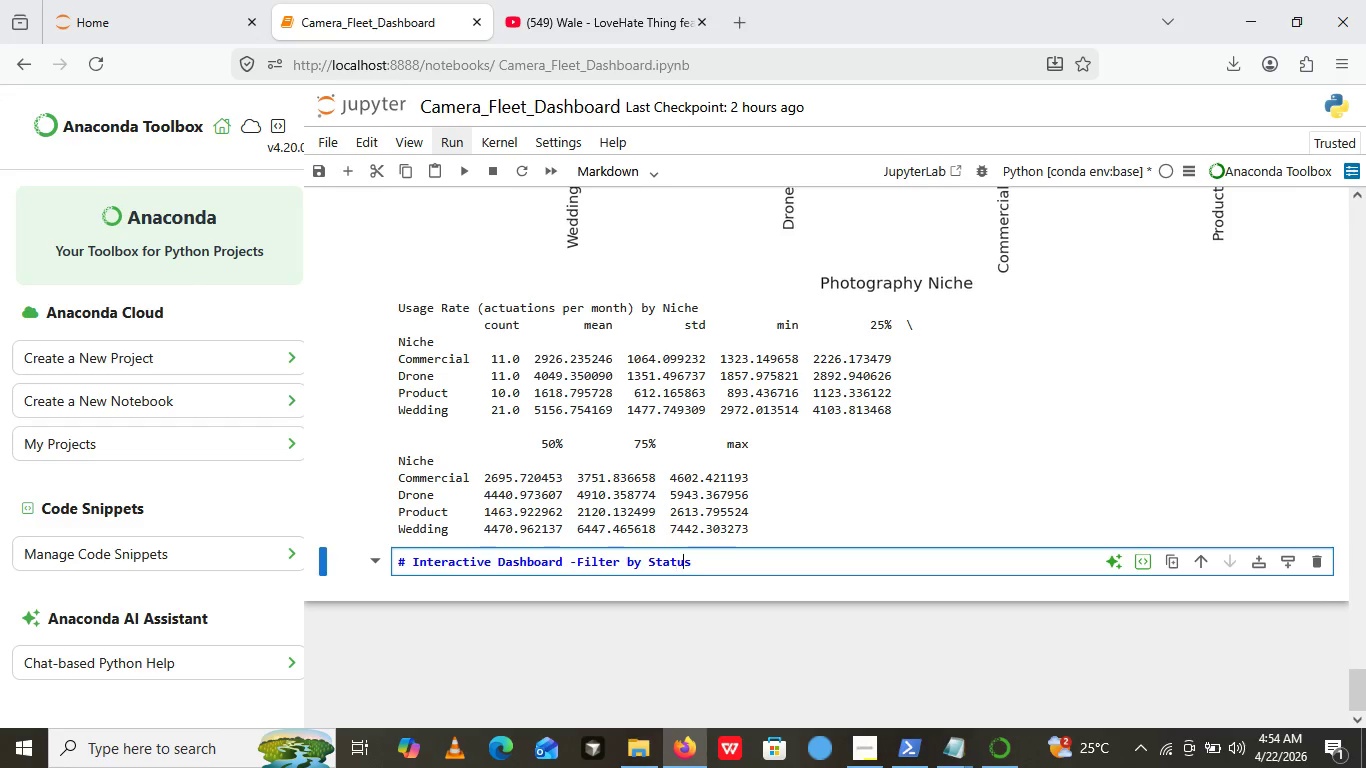 
key(ArrowRight)
 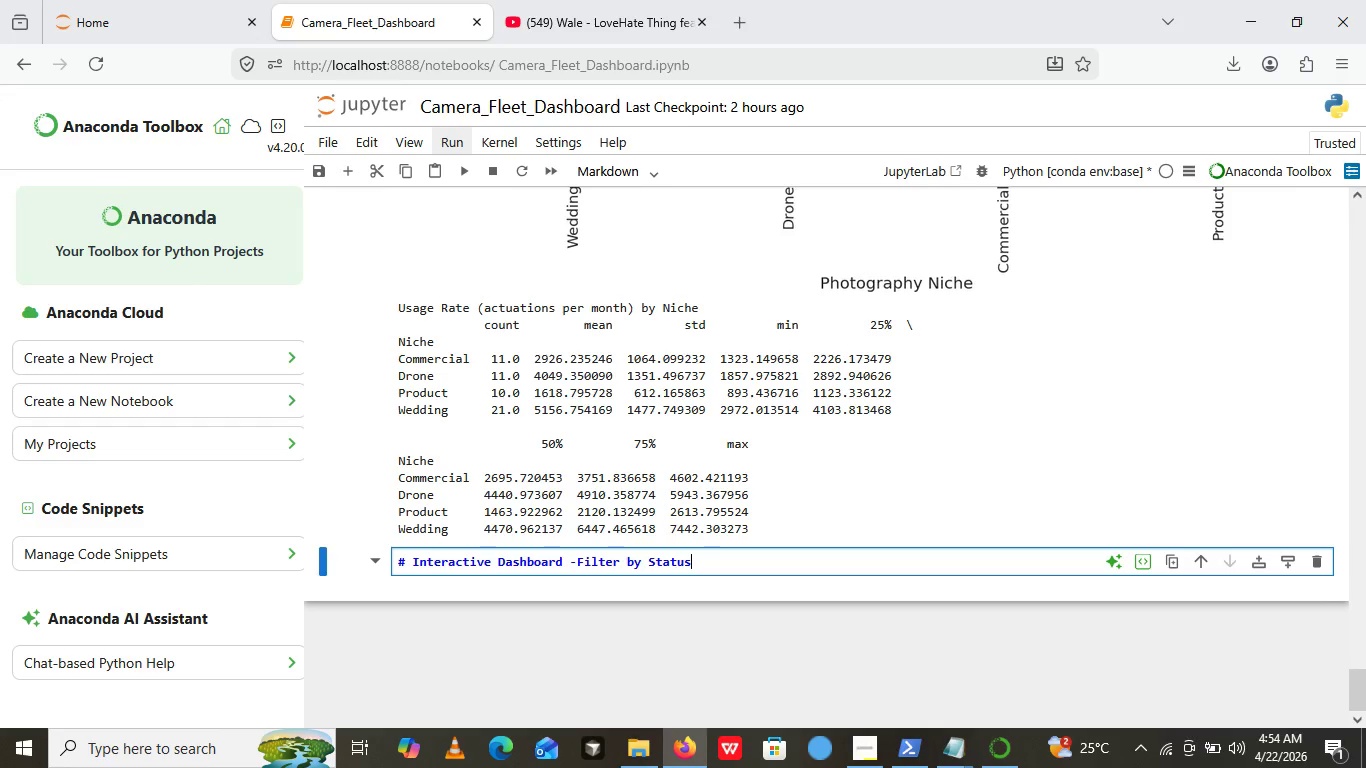 
key(ArrowRight)
 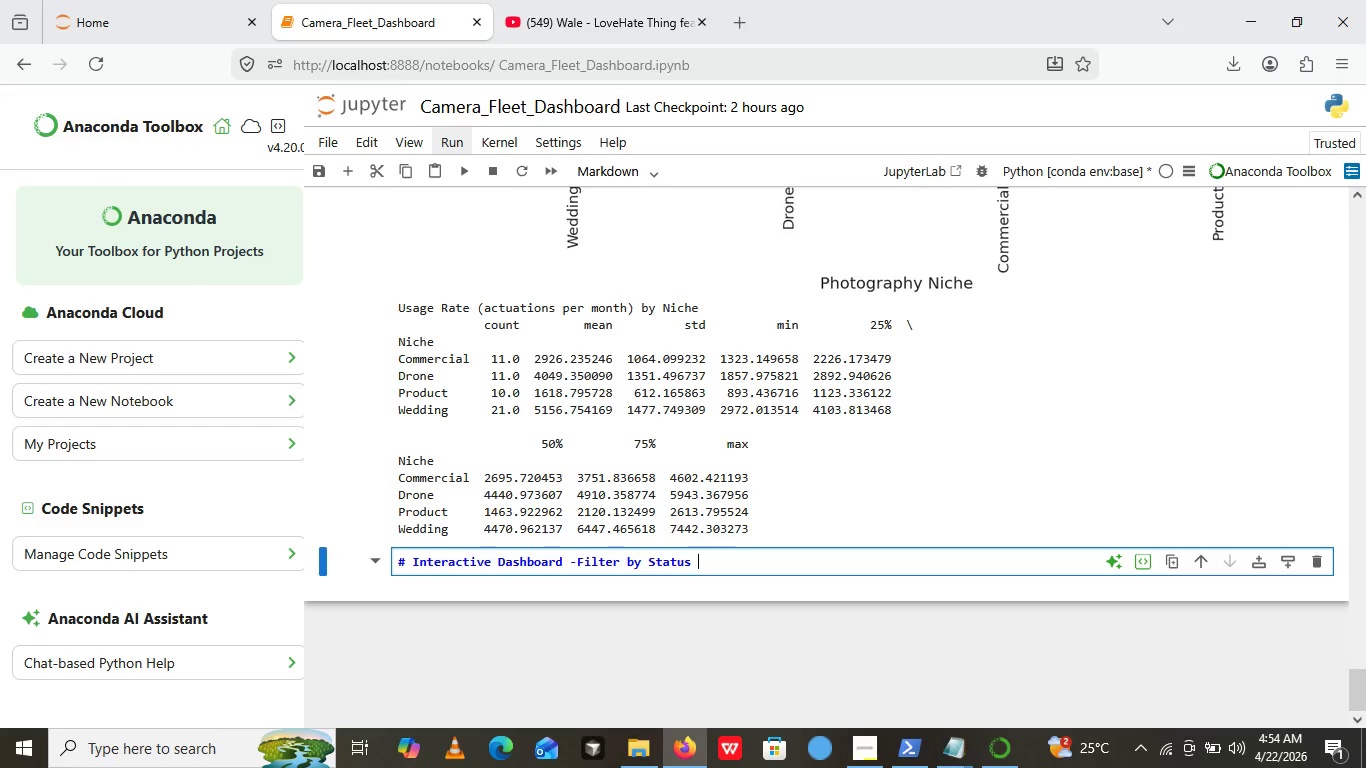 
type( and Brand)
 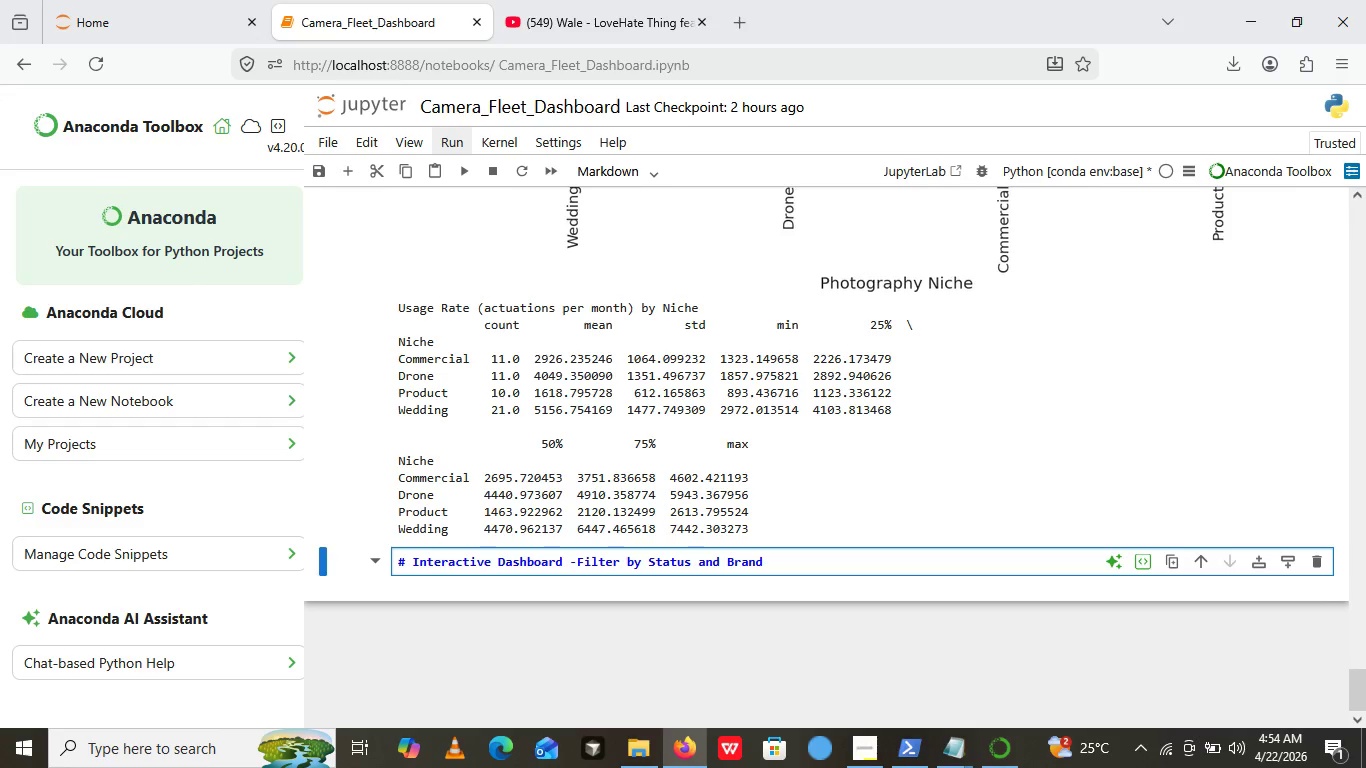 
key(Enter)
 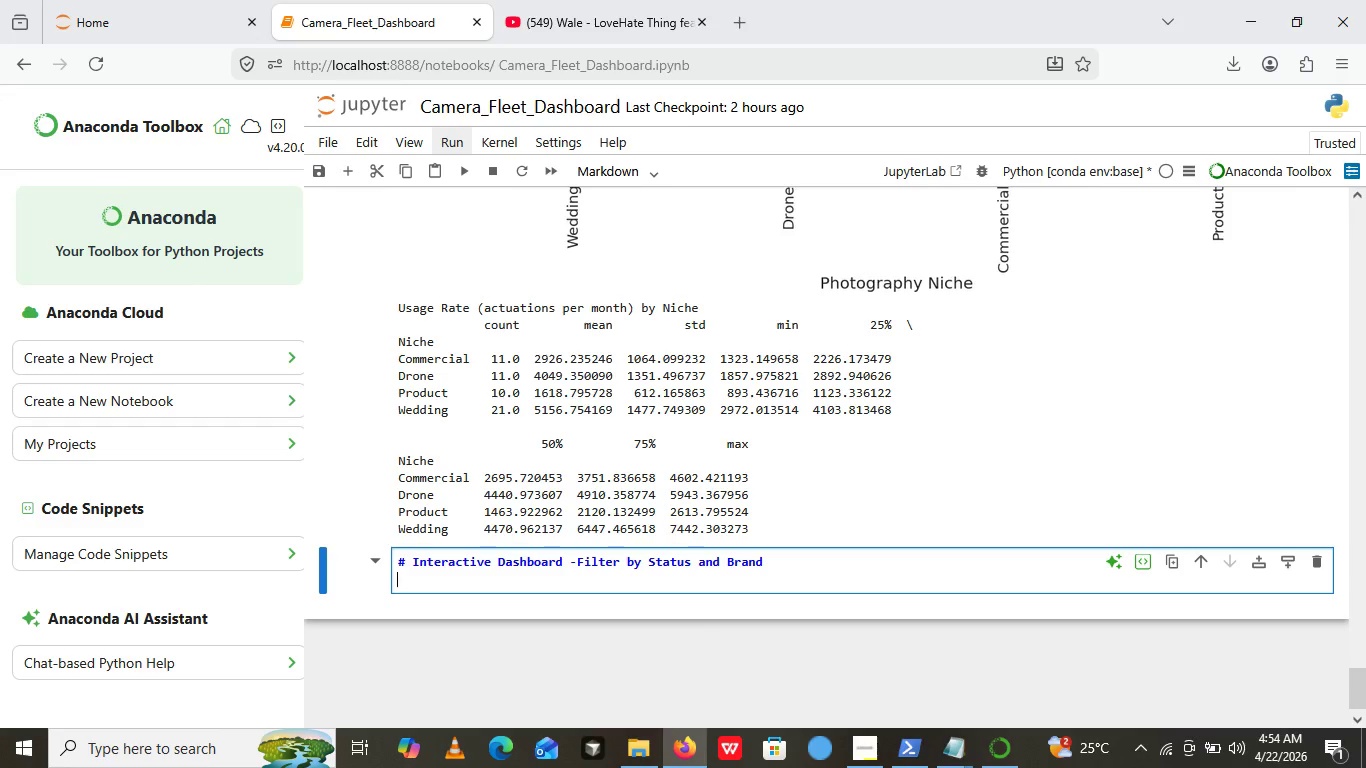 
key(Enter)
 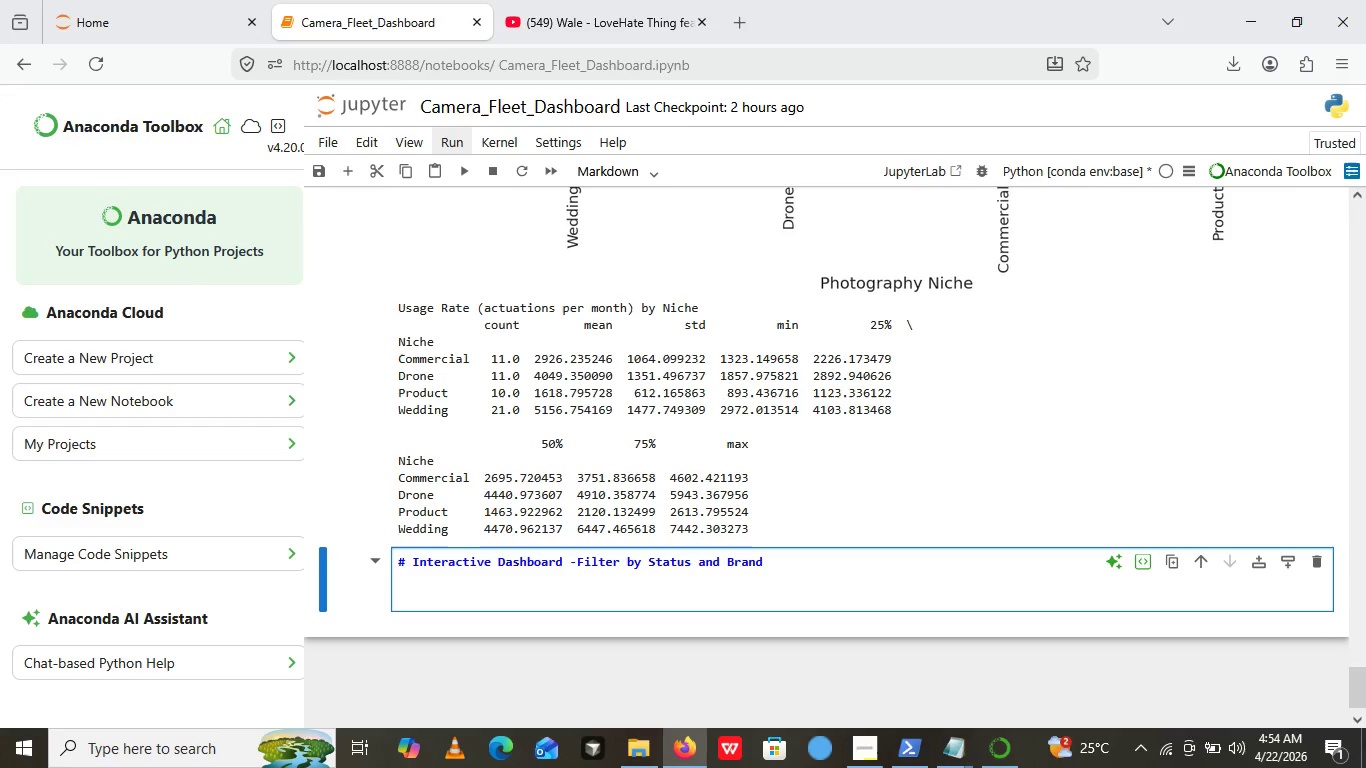 
type(use The dropdowns below to  filter the fleet.)
 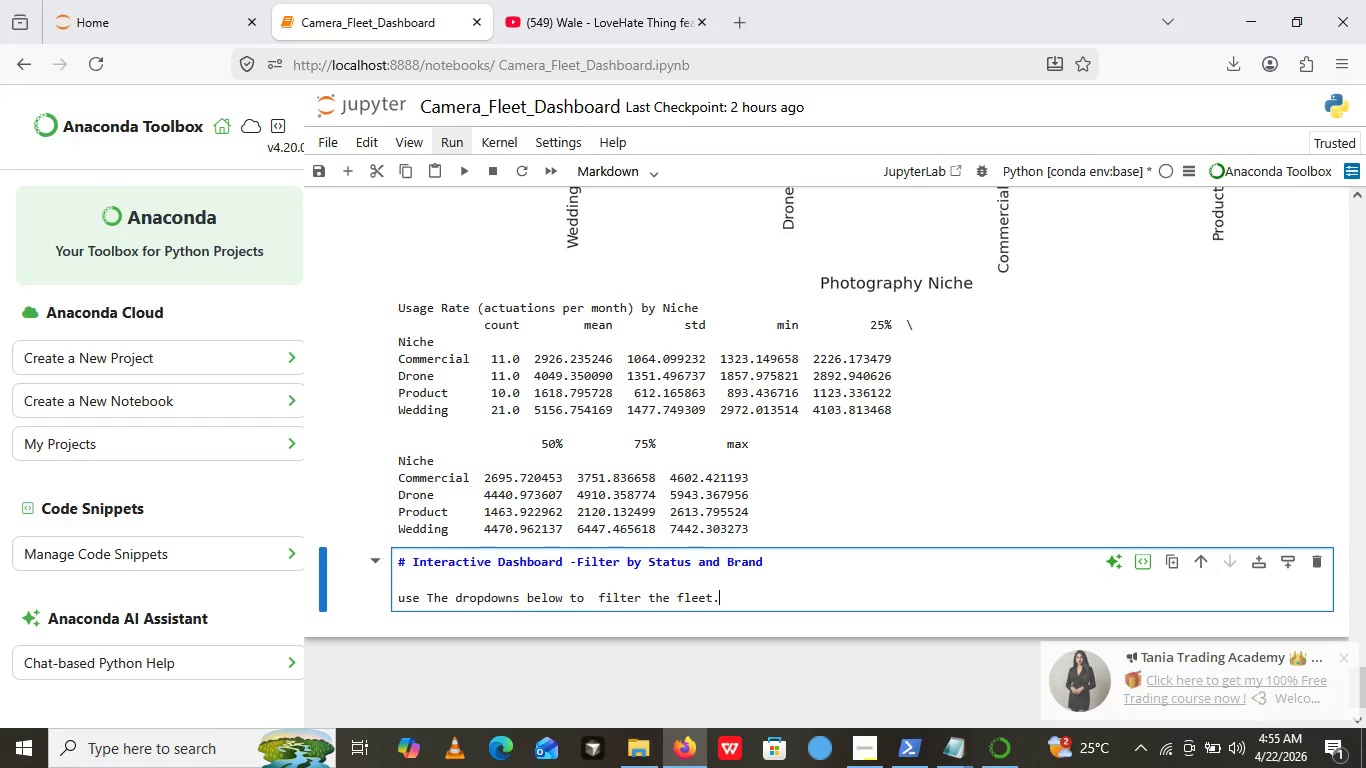 
key(Enter)
 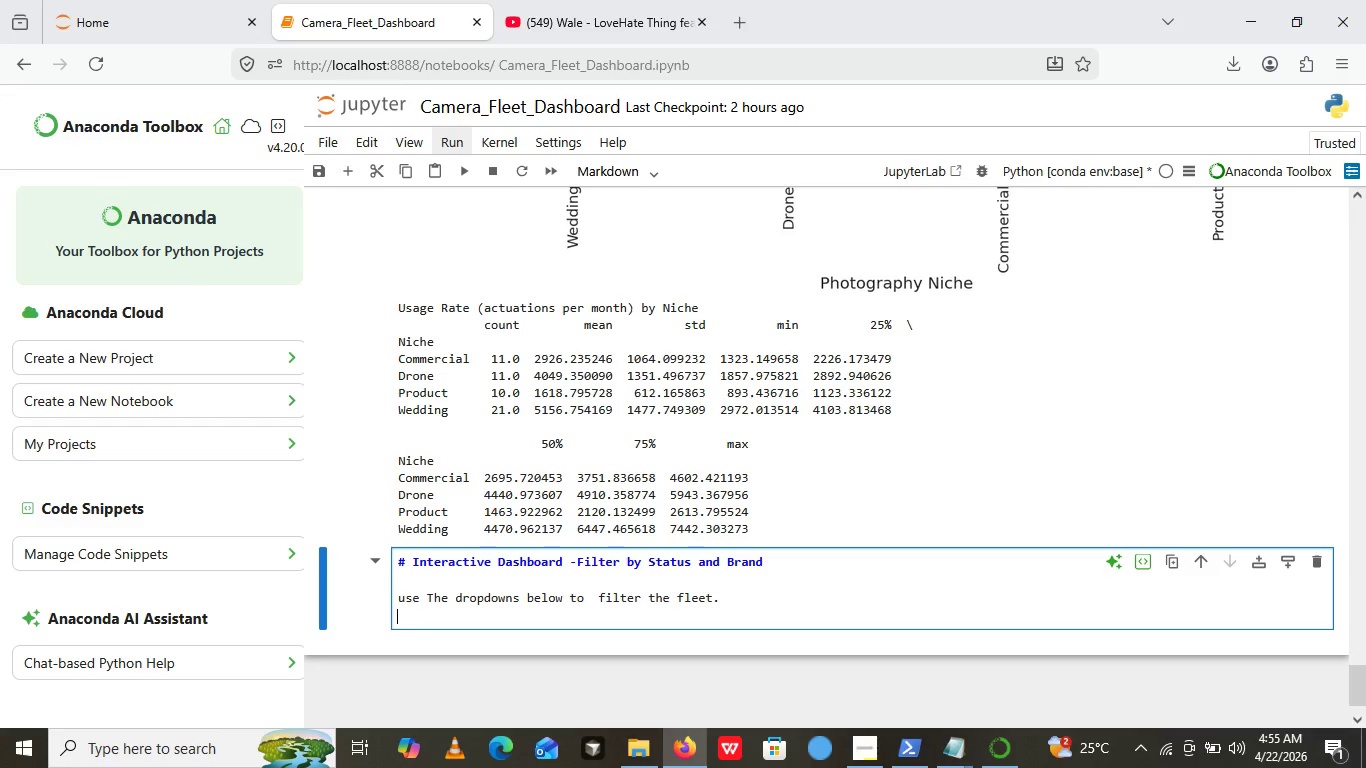 
key(Minus)
 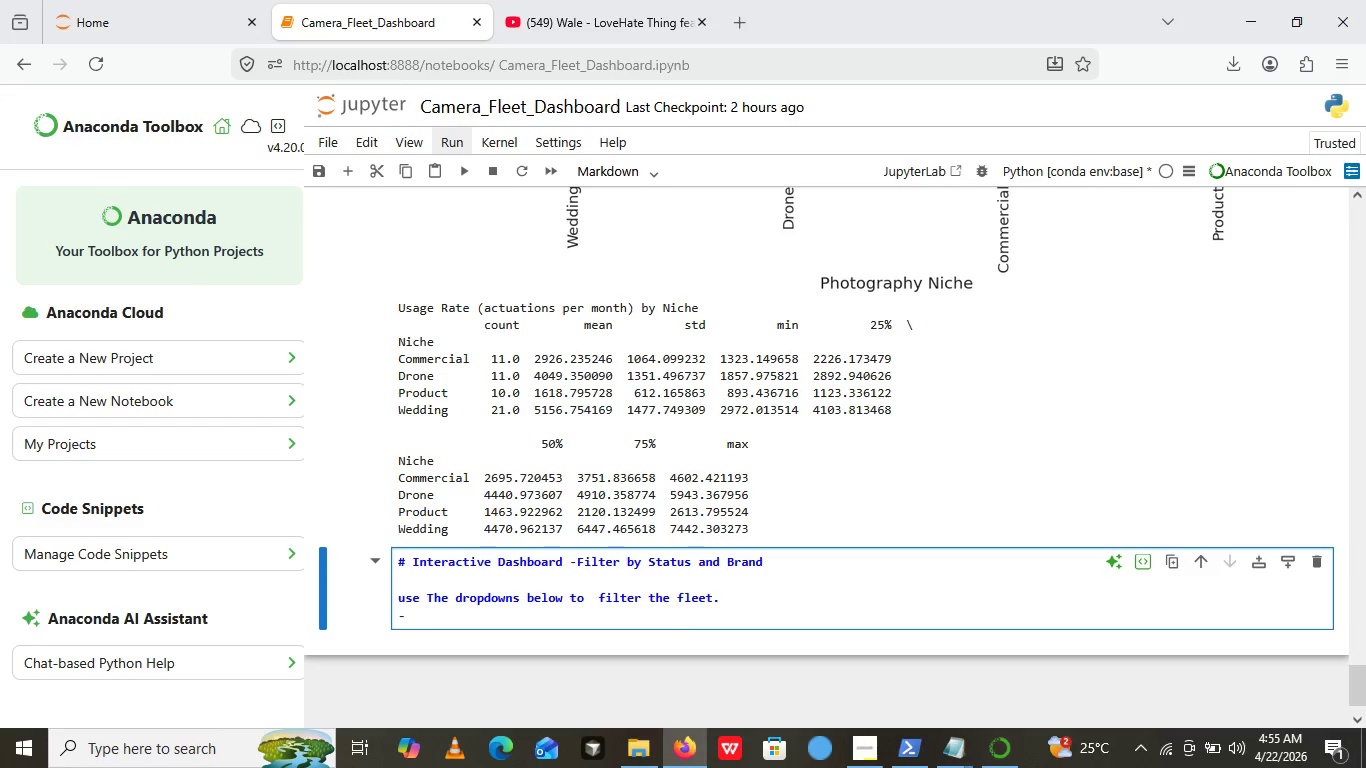 
key(Space)
 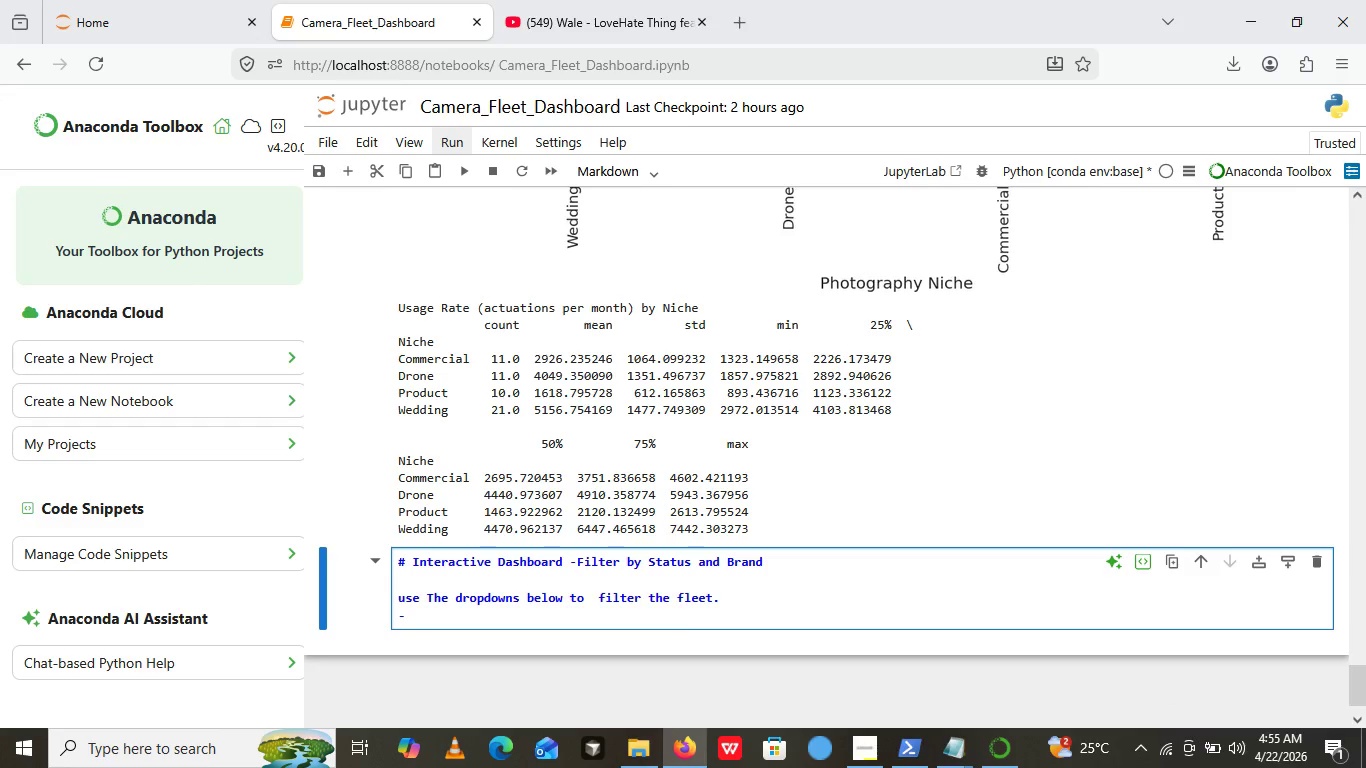 
type(*****)
 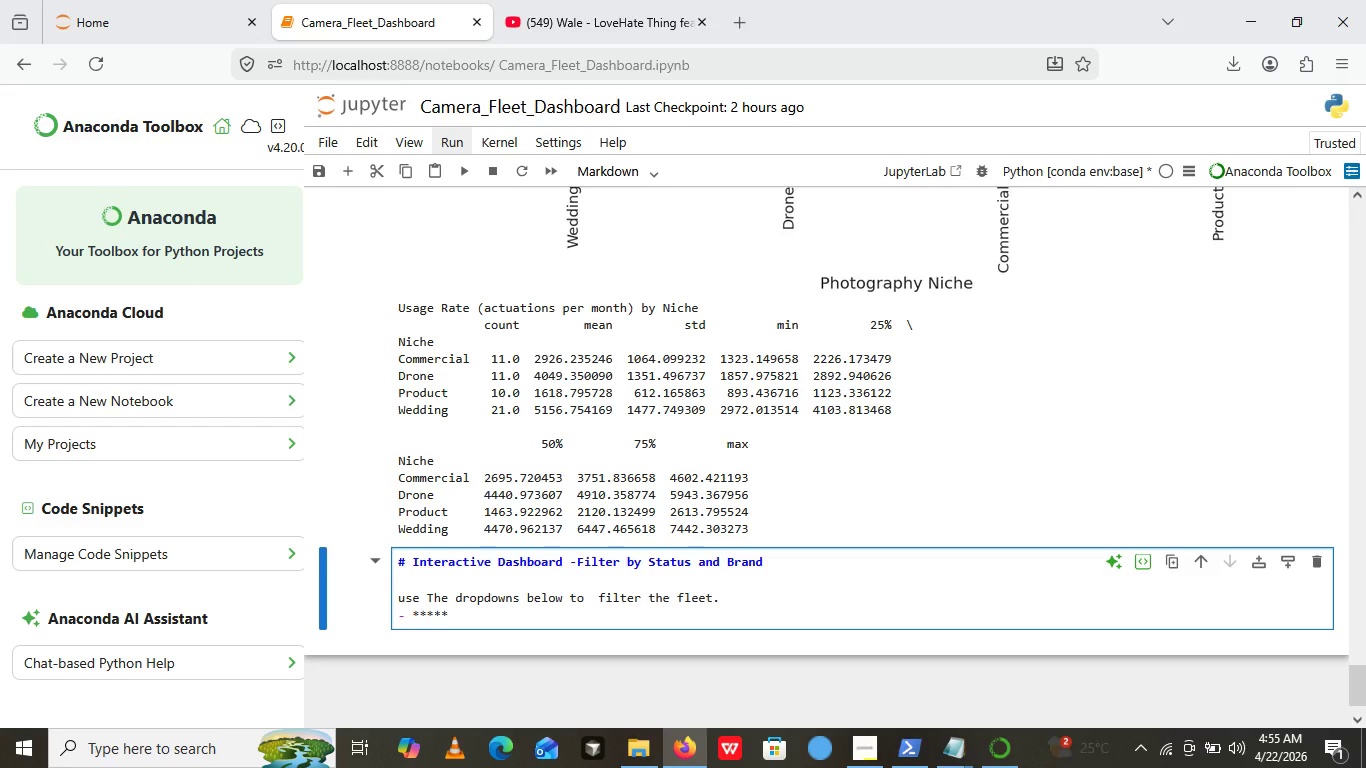 
key(ArrowLeft)
 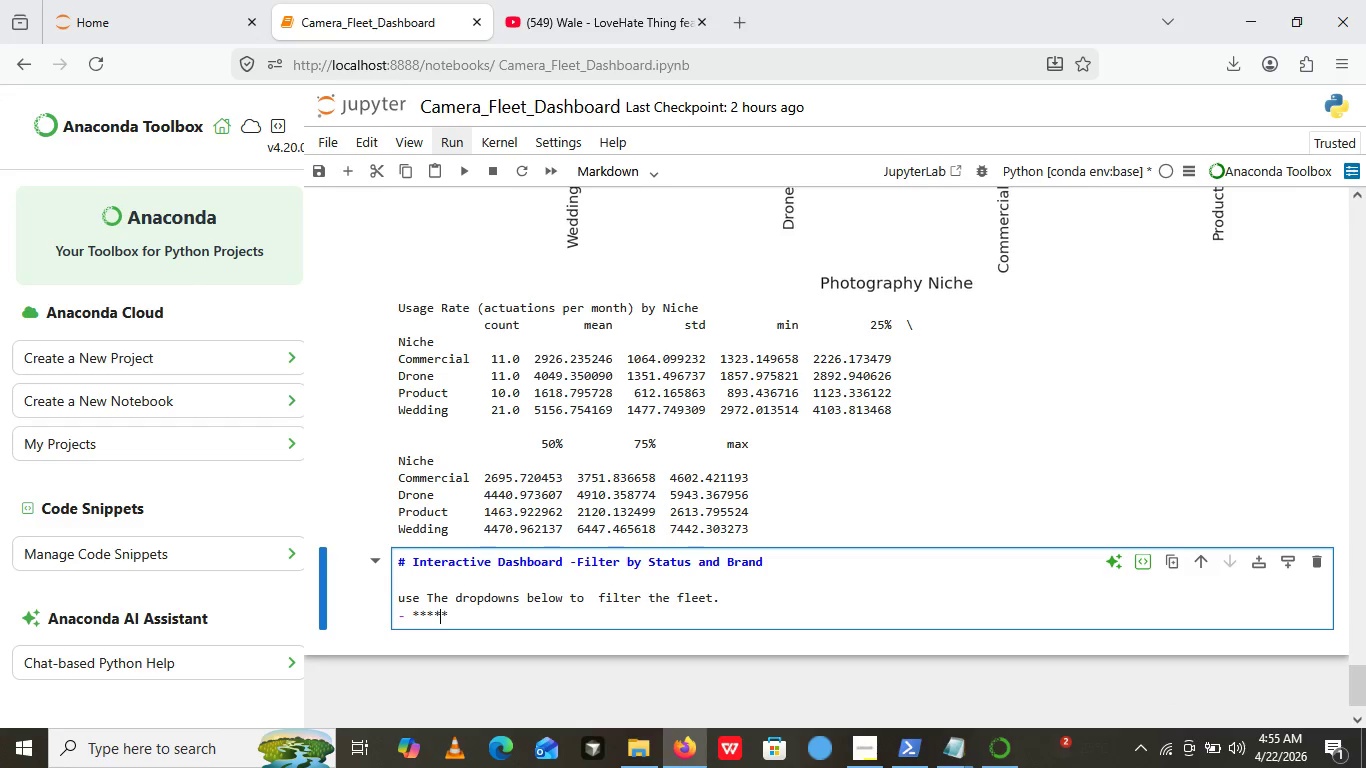 
key(ArrowLeft)
 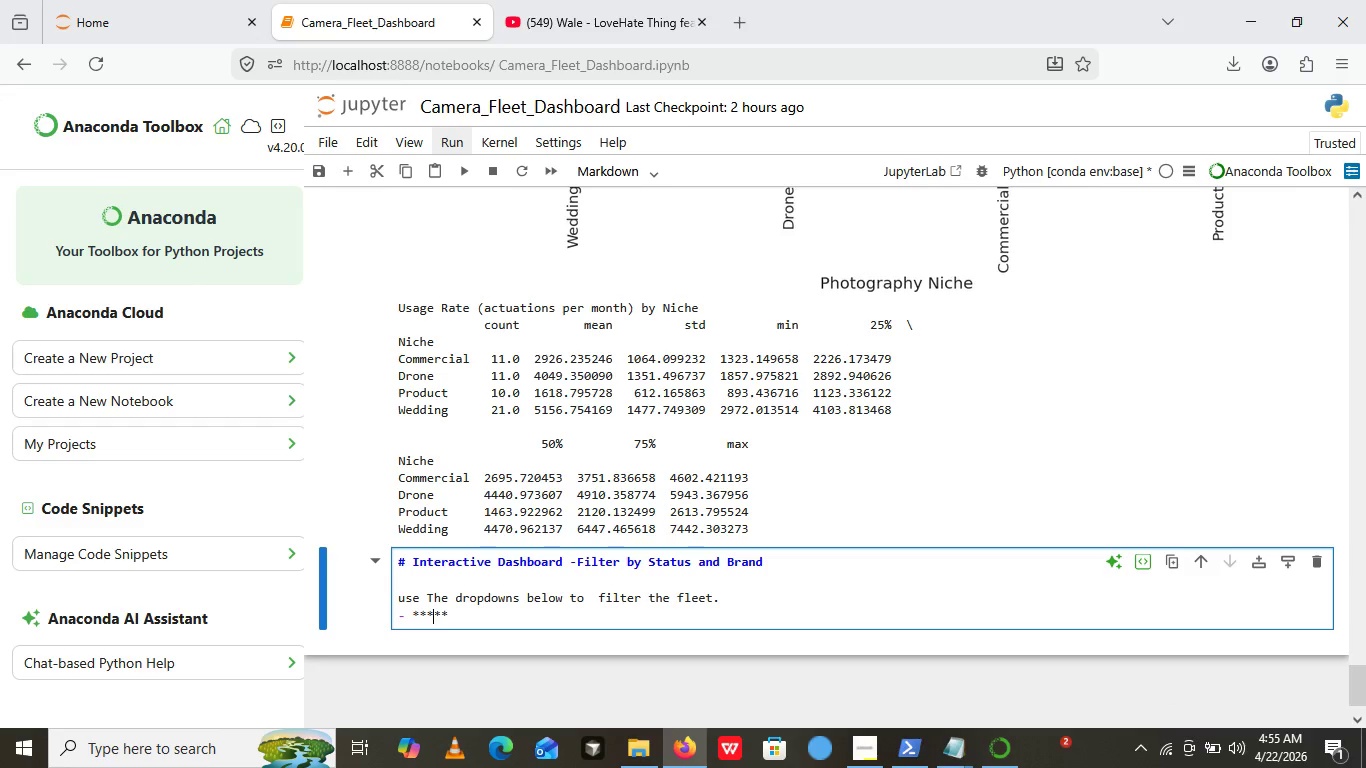 
key(Backspace)
type(Equipment Status)
 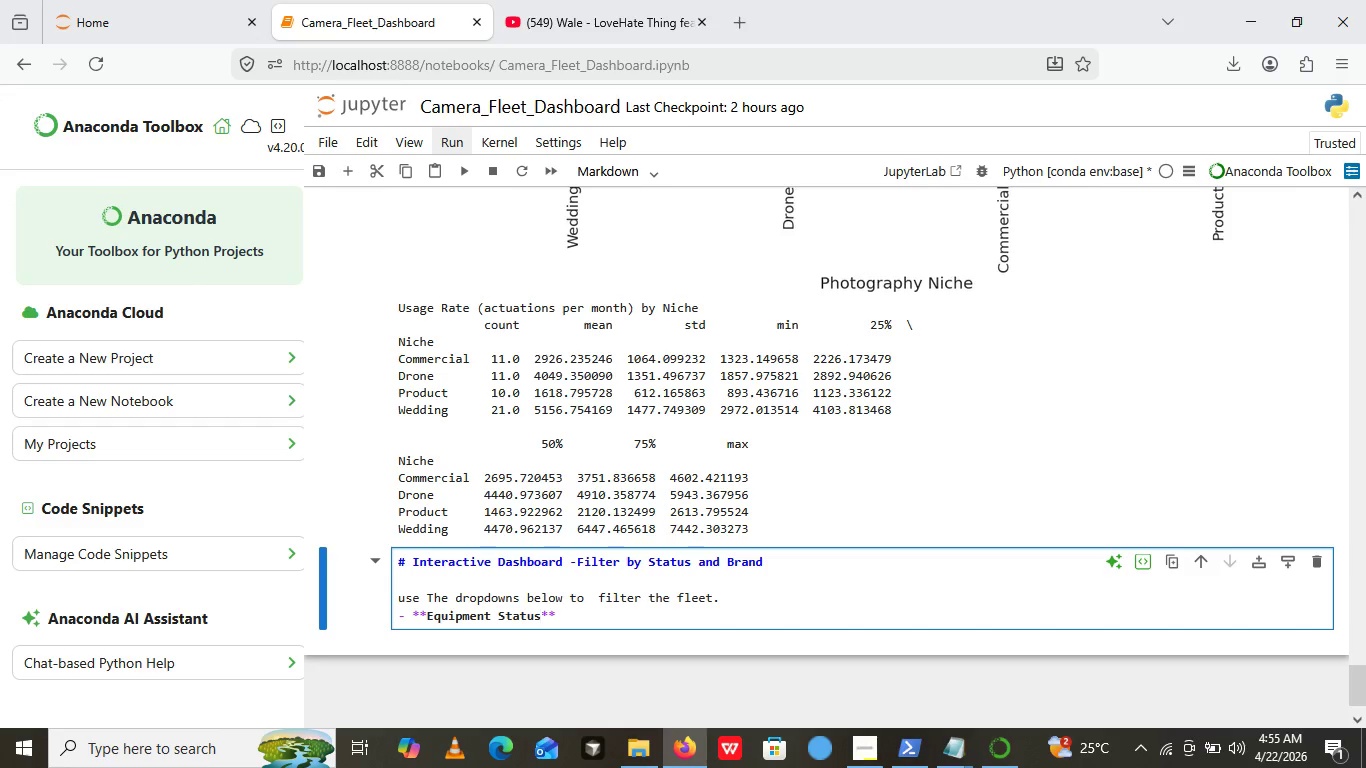 
key(ArrowRight)
 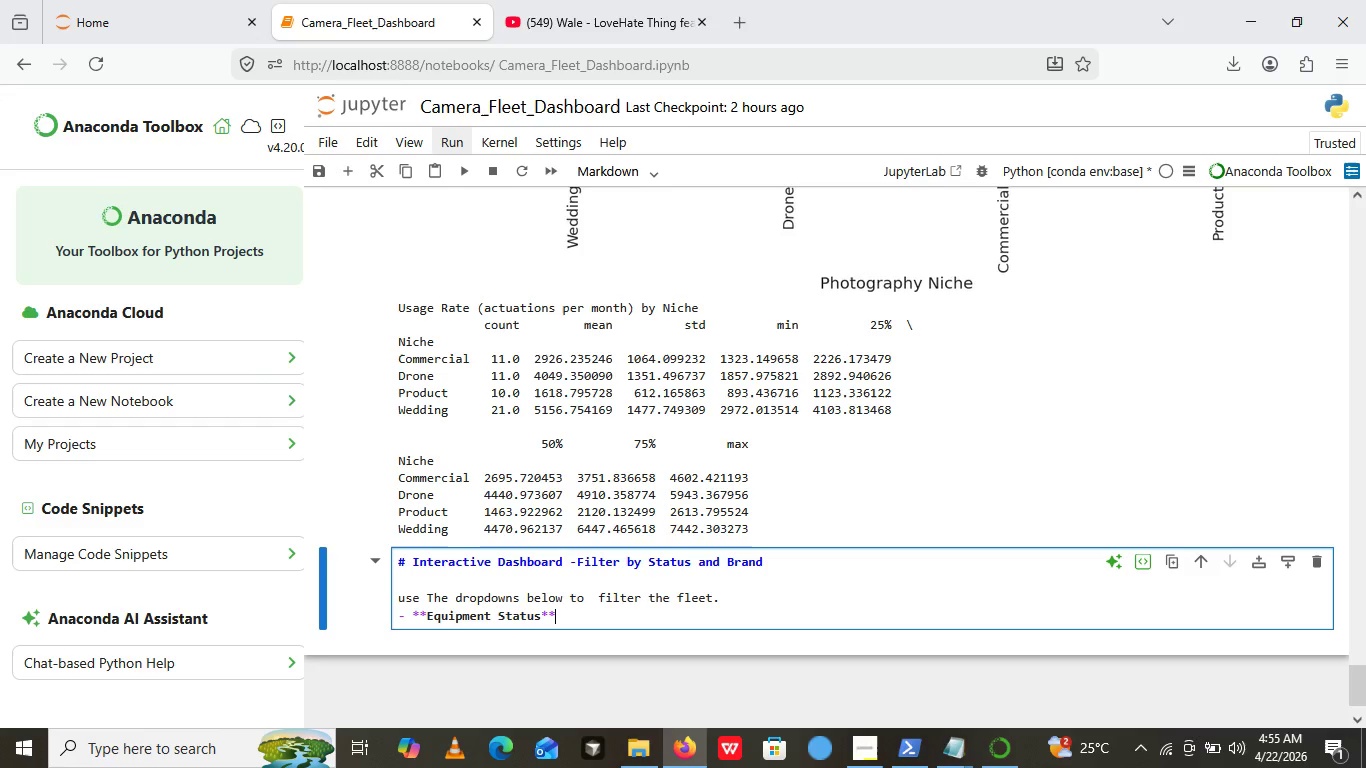 
key(ArrowRight)
 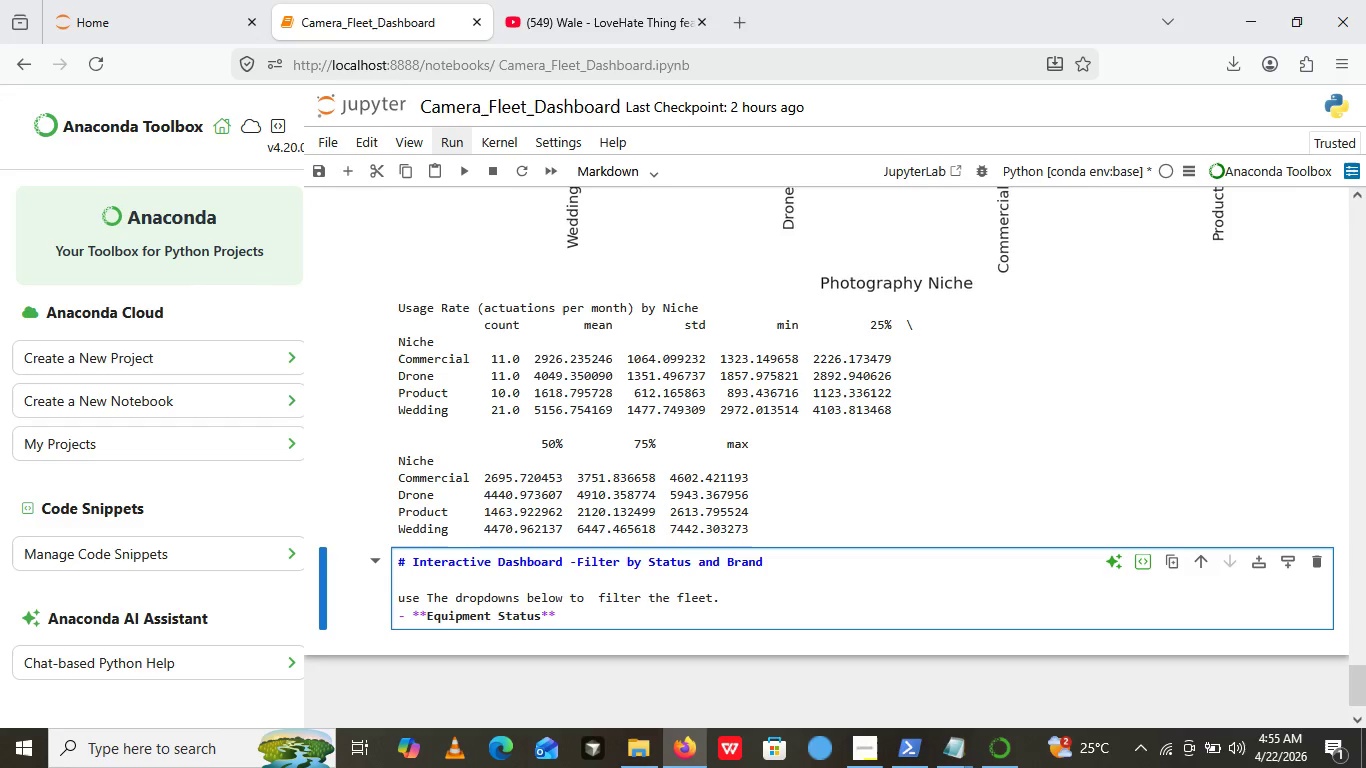 
type(: ready)
 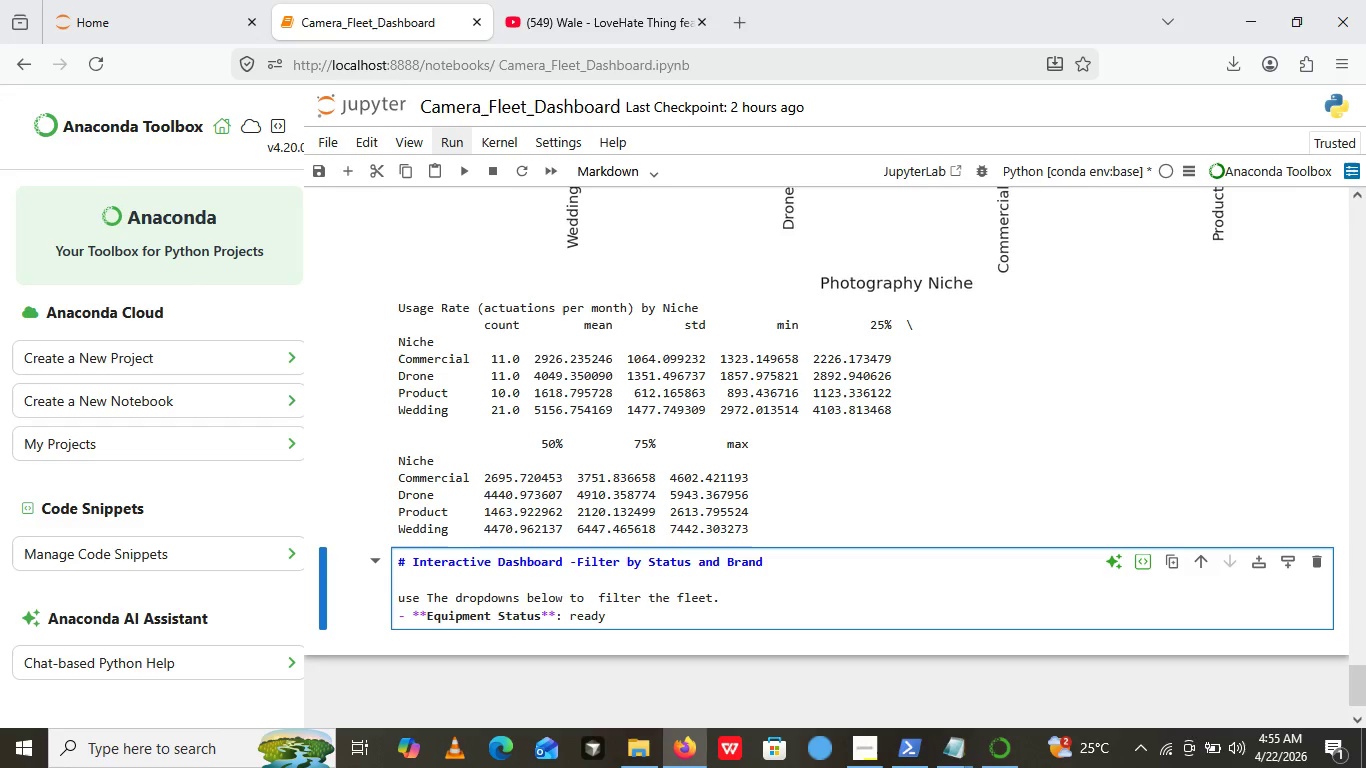 
key(ArrowLeft)
 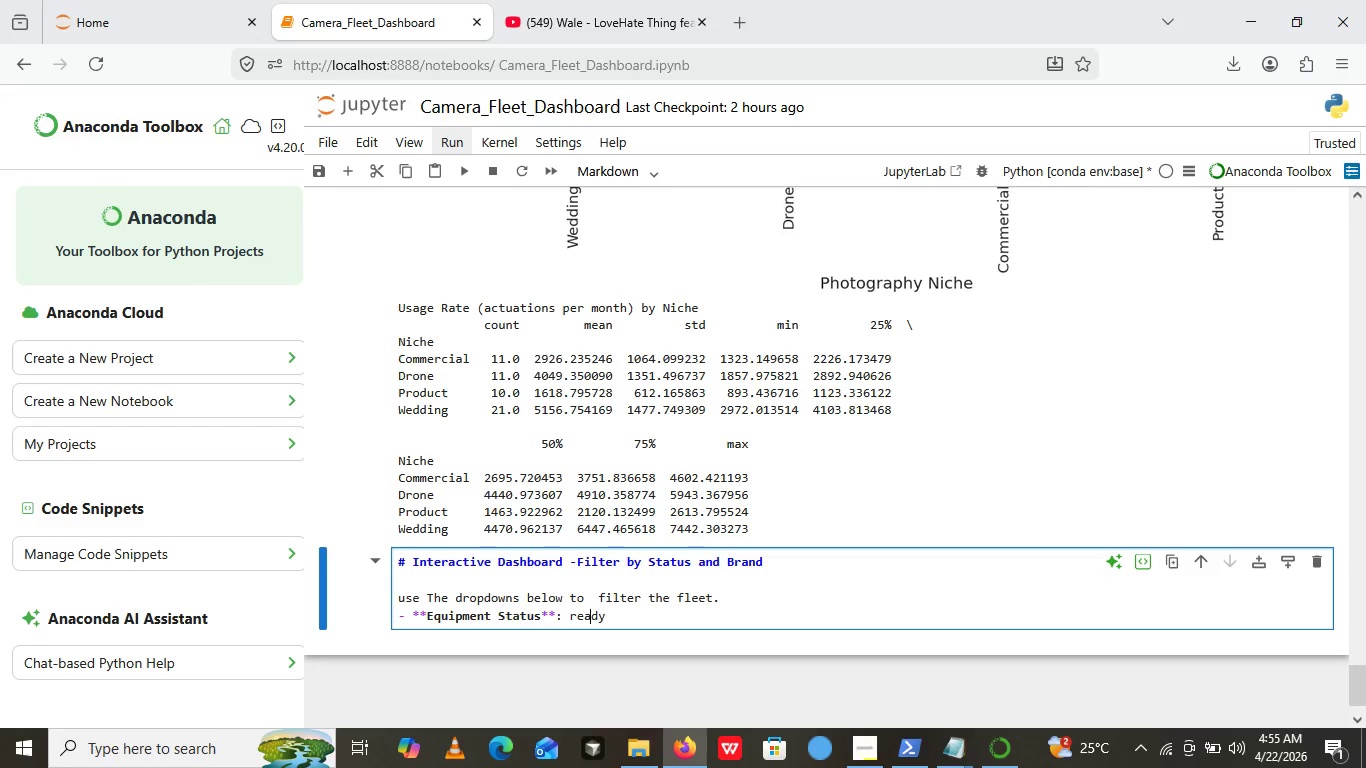 
key(ArrowLeft)
 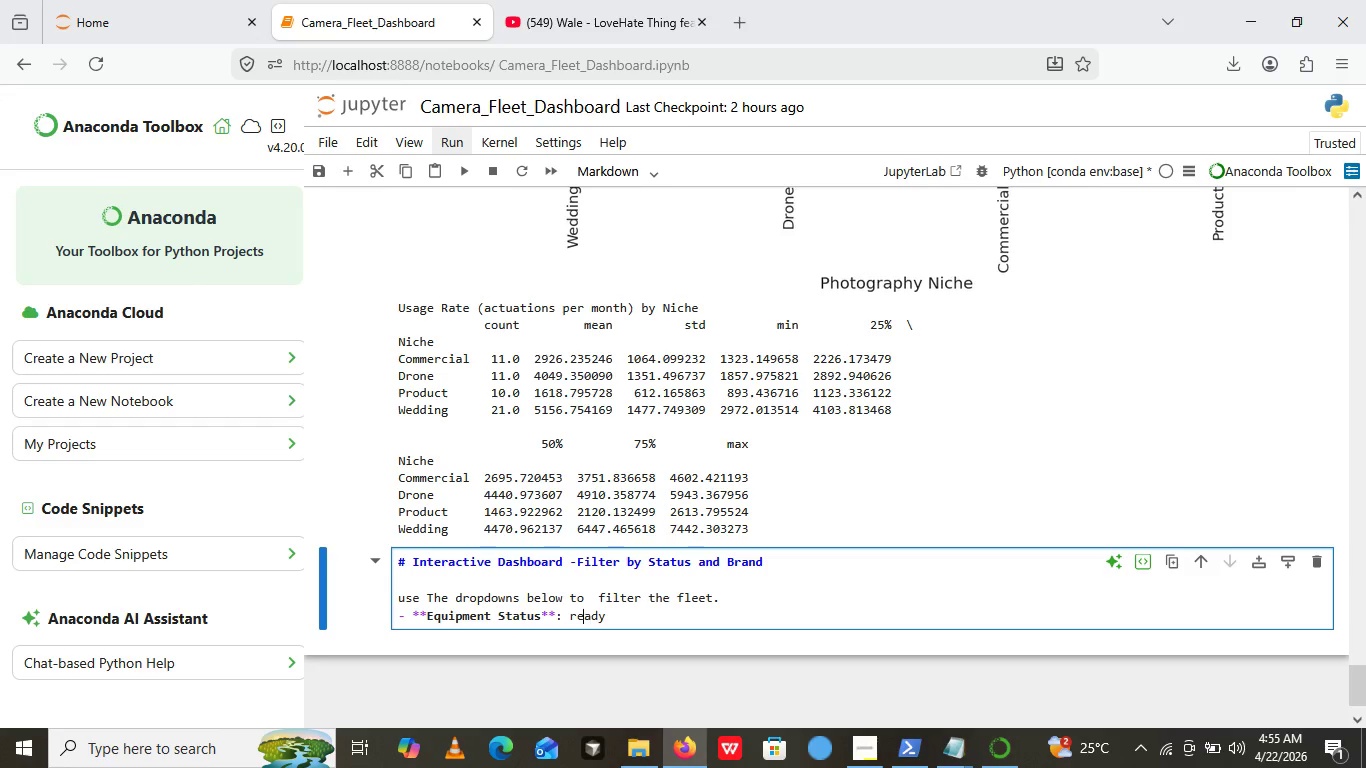 
key(ArrowLeft)
 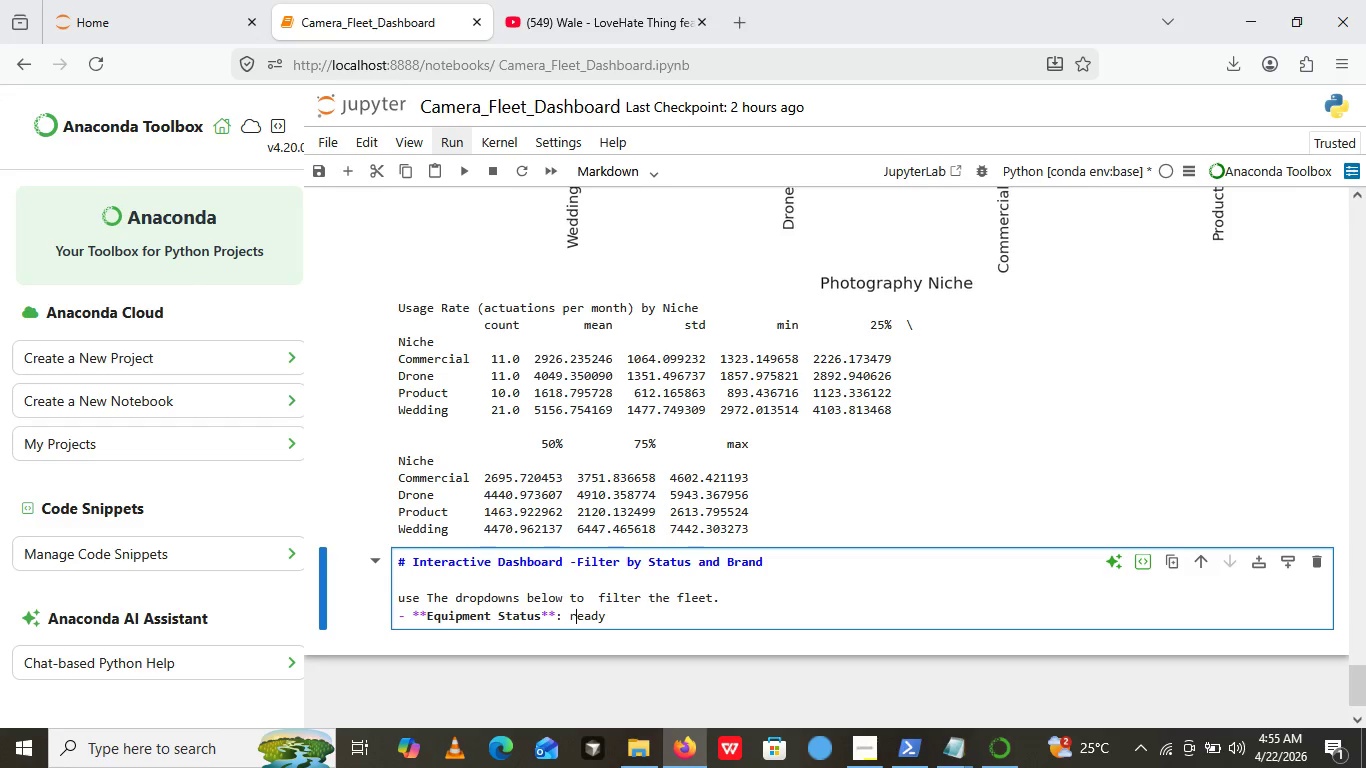 
key(ArrowLeft)
 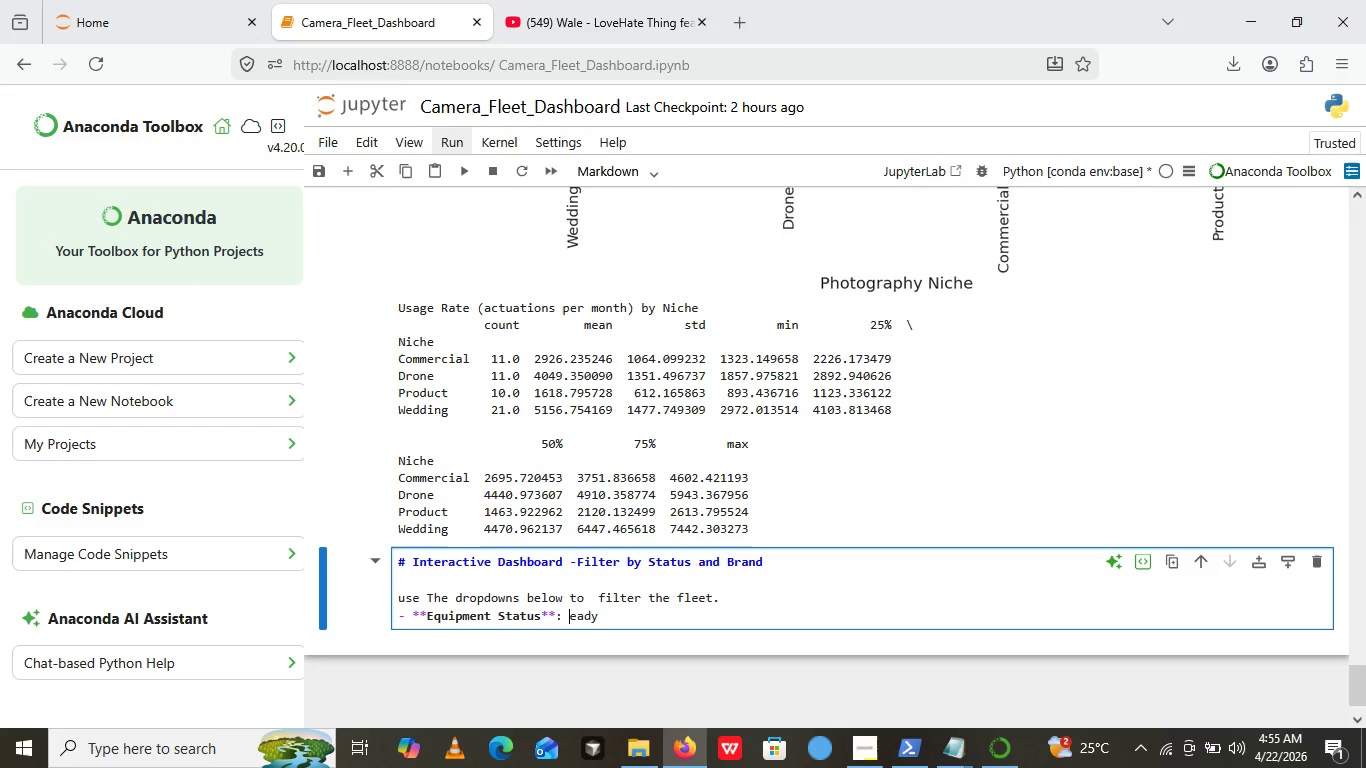 
key(Backspace)
 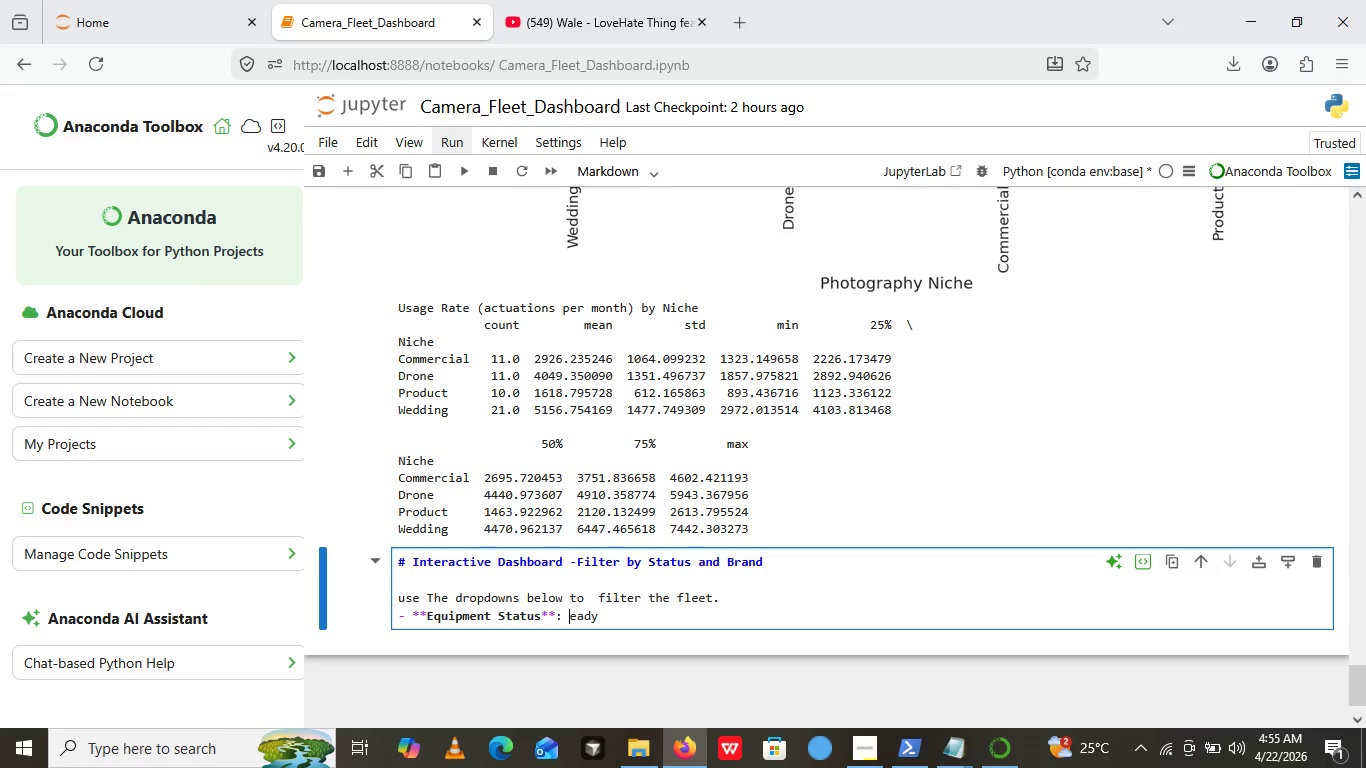 
key(Shift+ShiftLeft)
 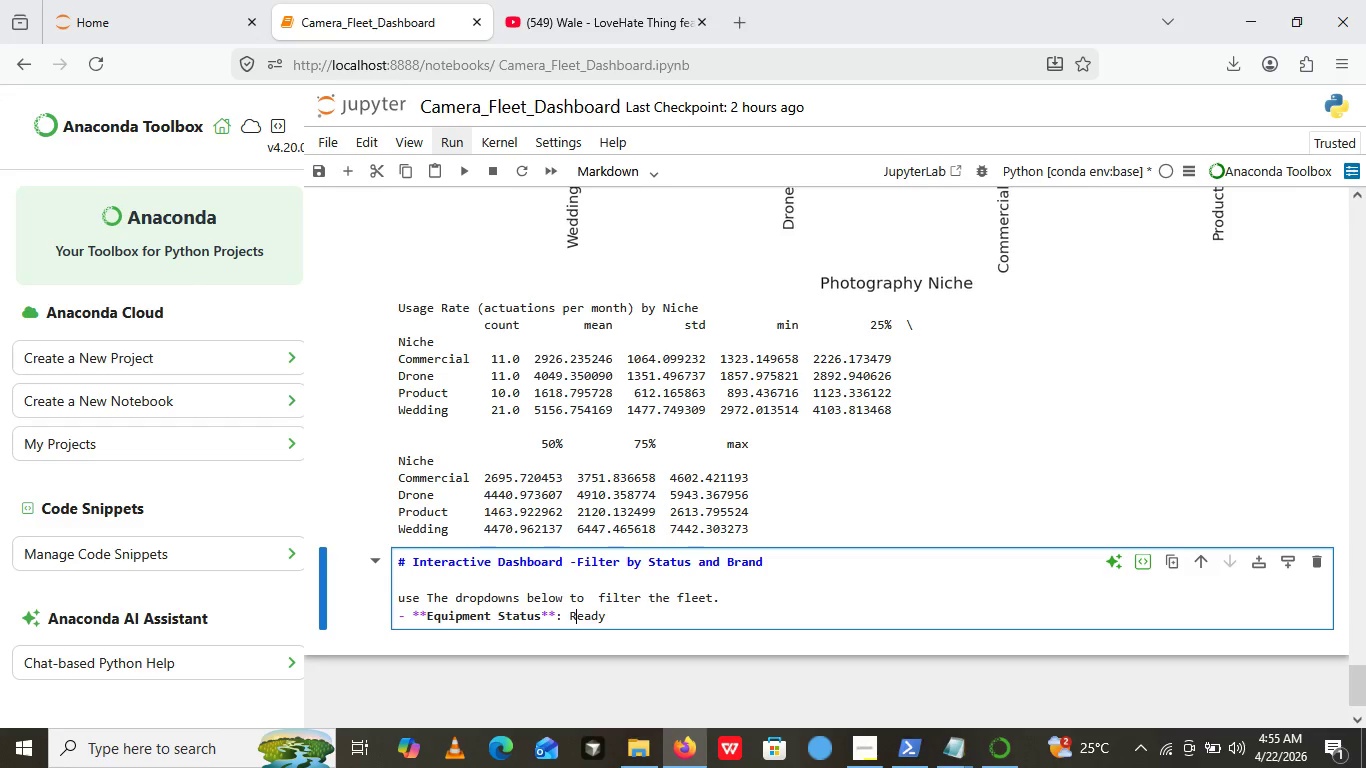 
key(Shift+R)
 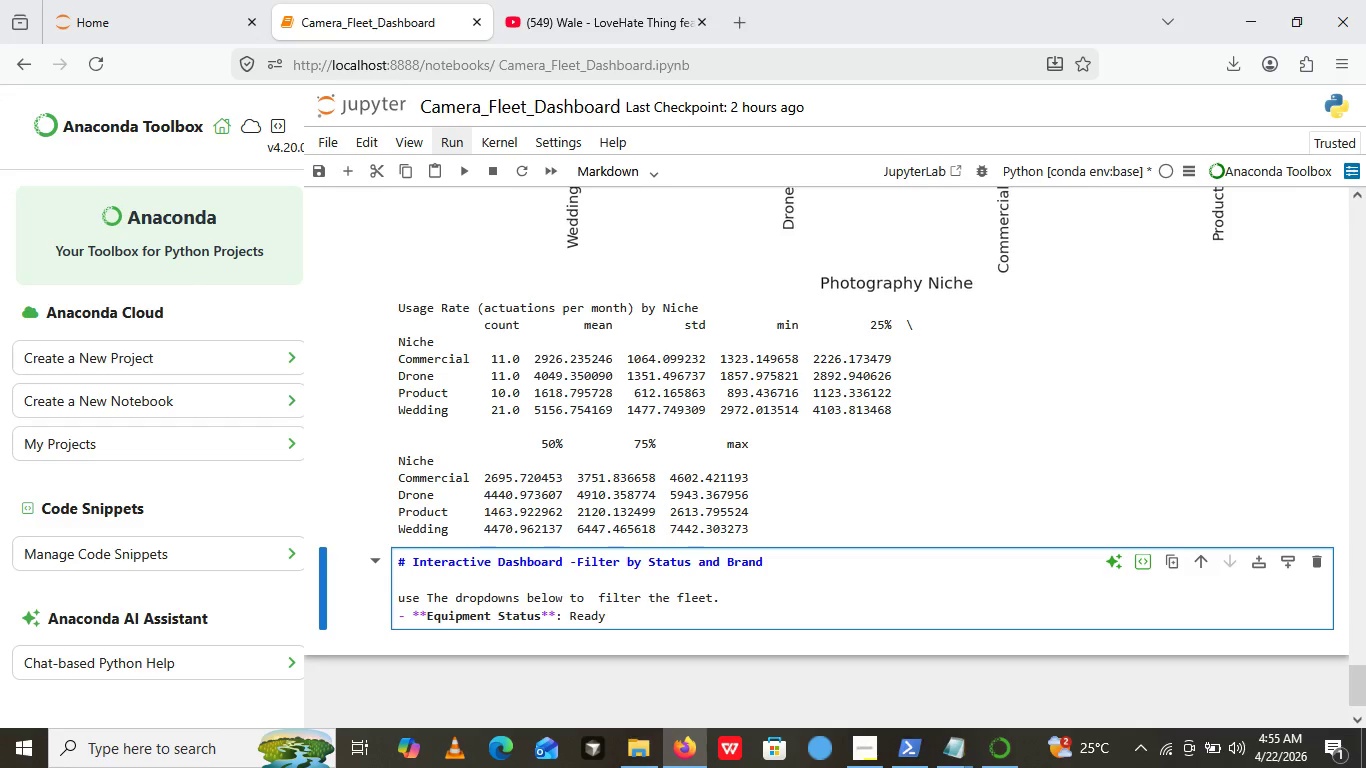 
key(ArrowRight)
 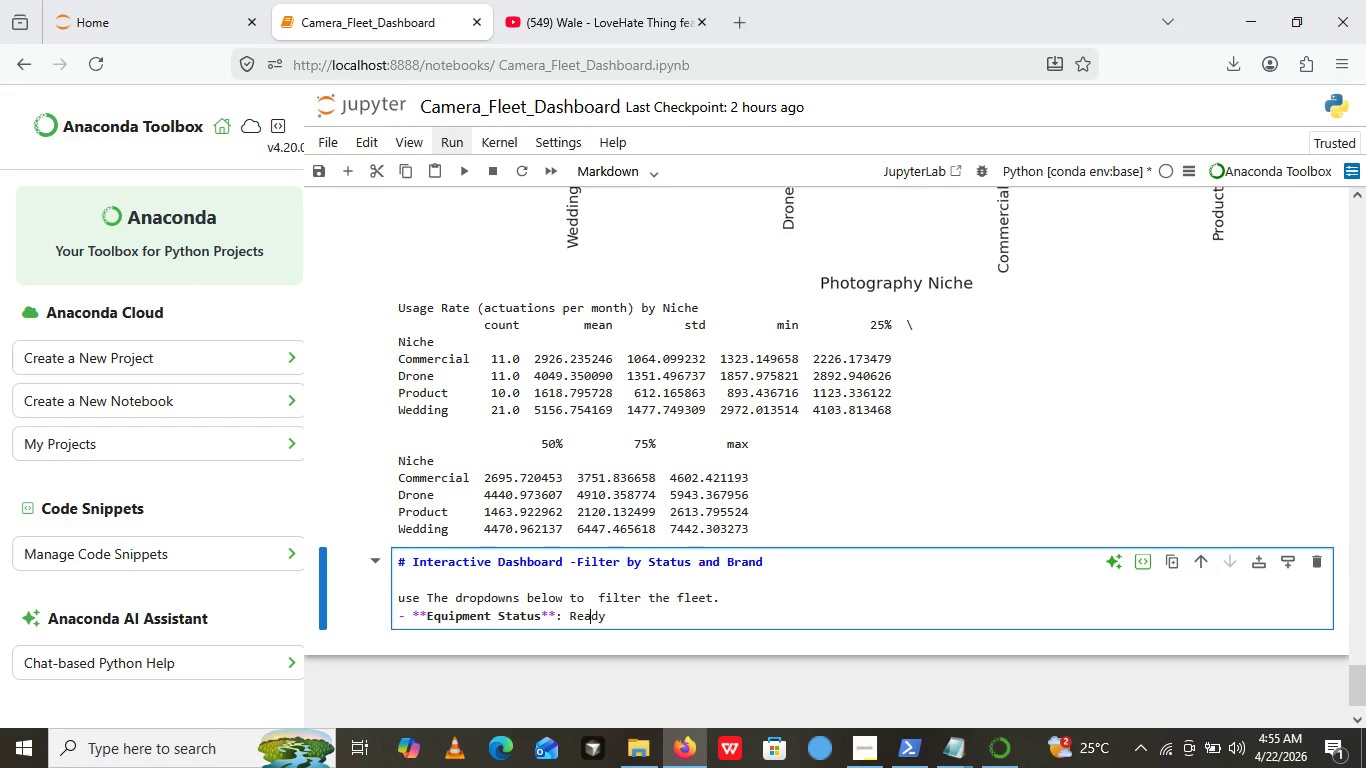 
key(ArrowRight)
 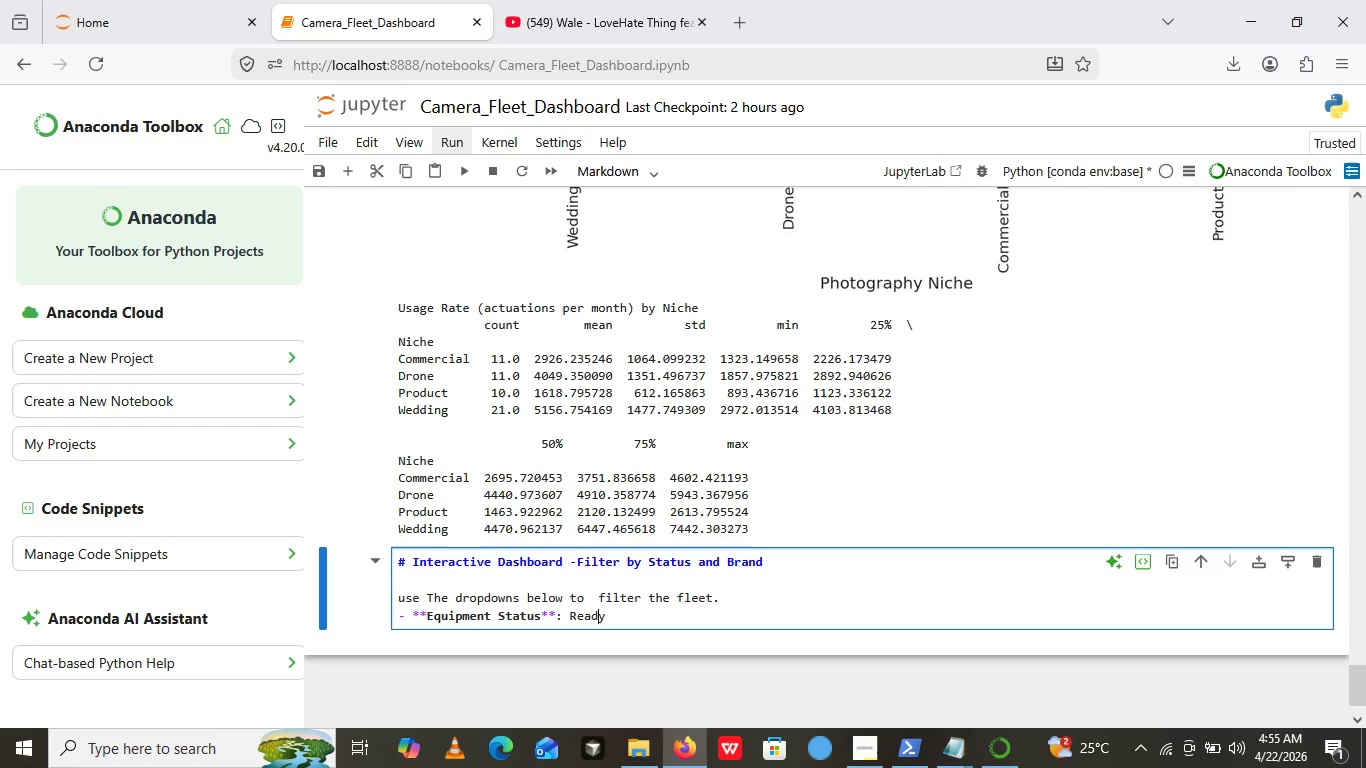 
key(ArrowRight)
 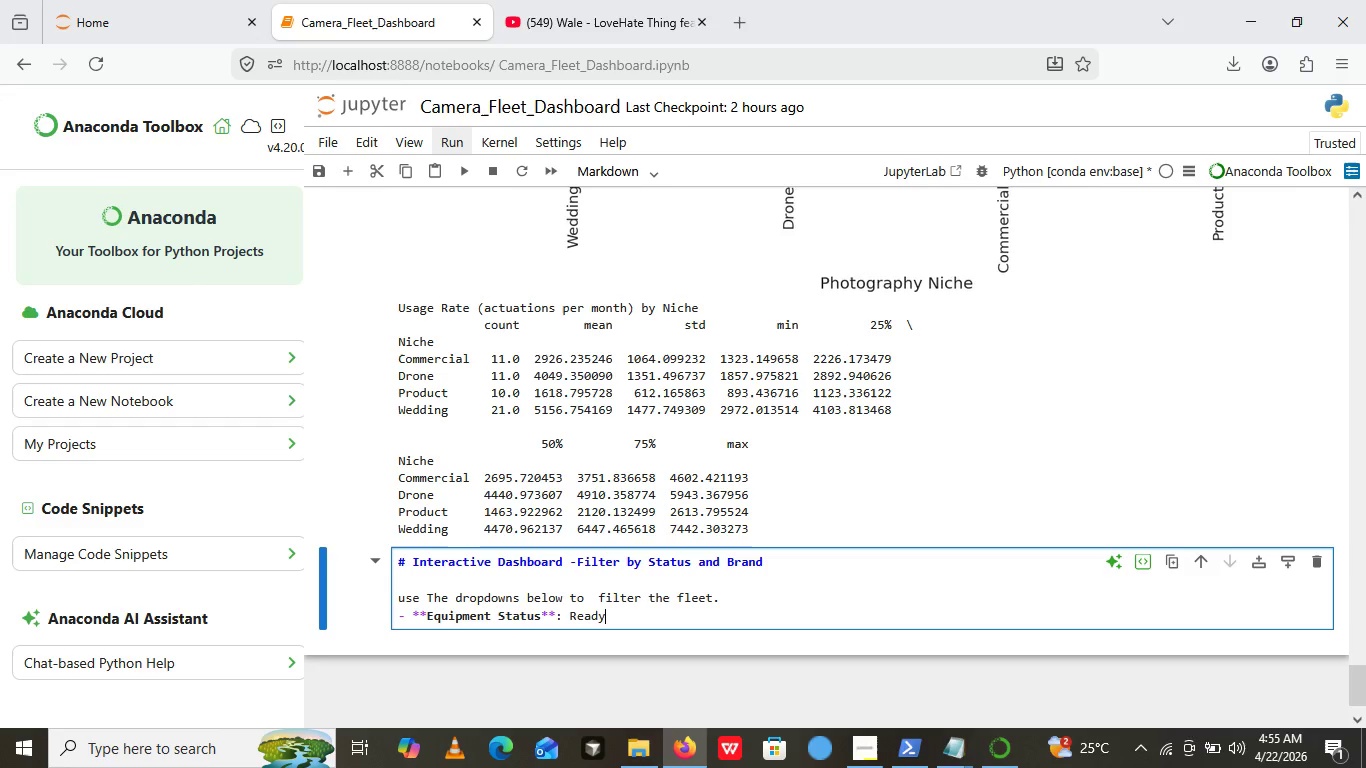 
key(ArrowRight)
 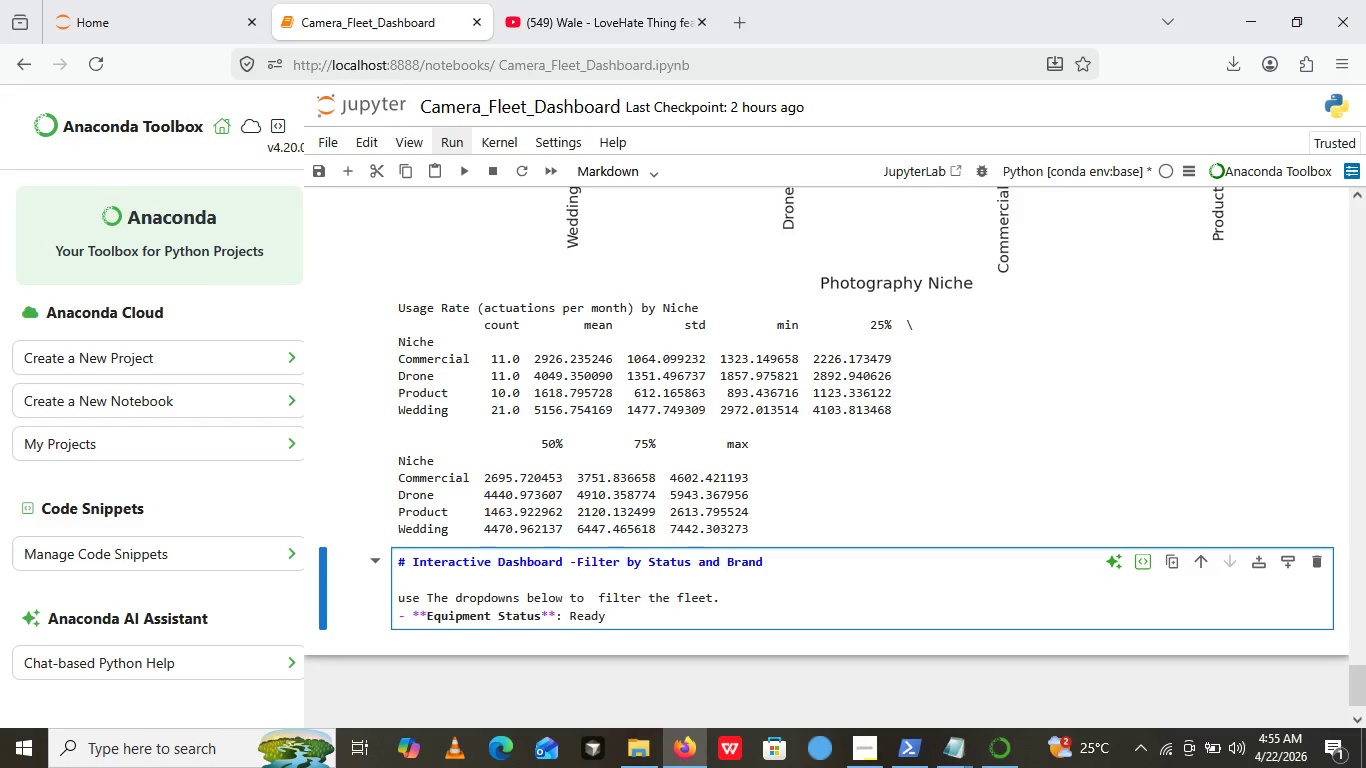 
type(/ Mainenance Due )
key(Backspace)
type(/ Critical )
 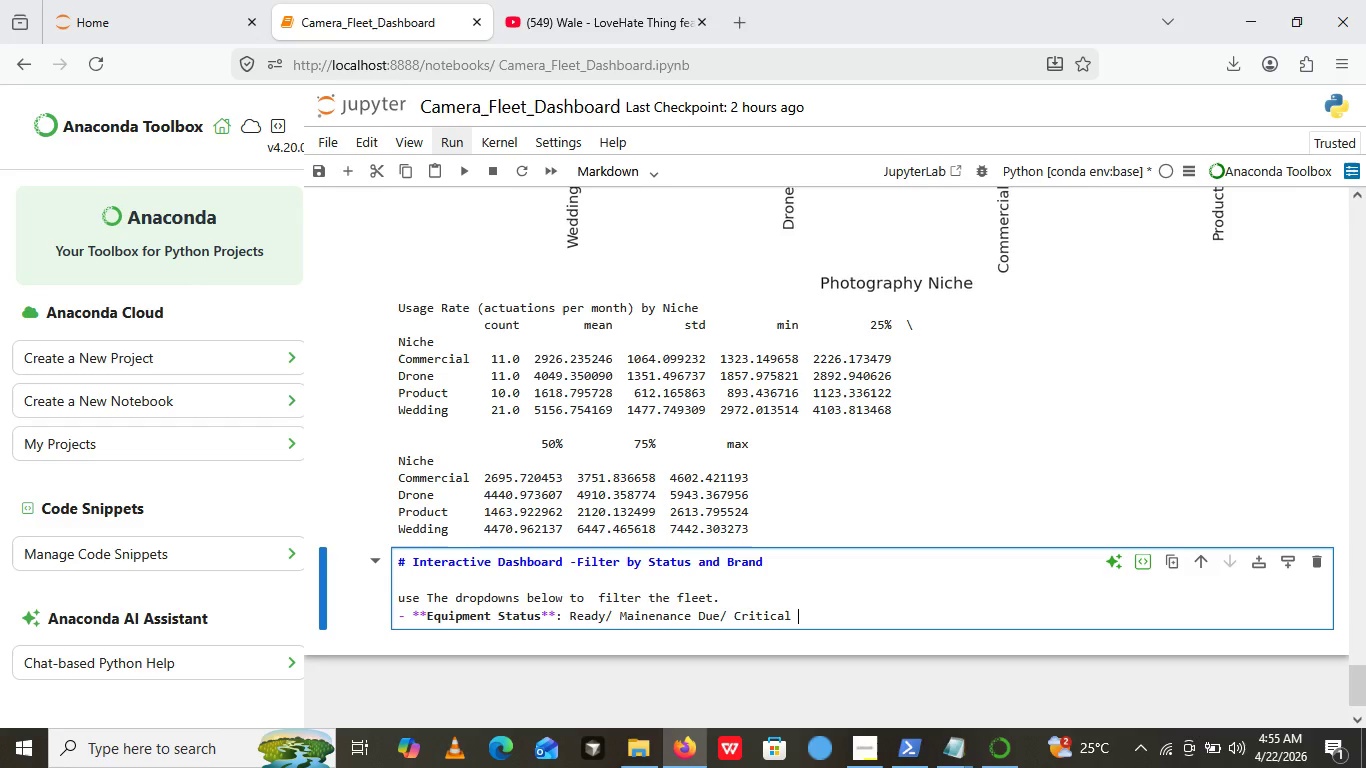 
key(ArrowRight)
 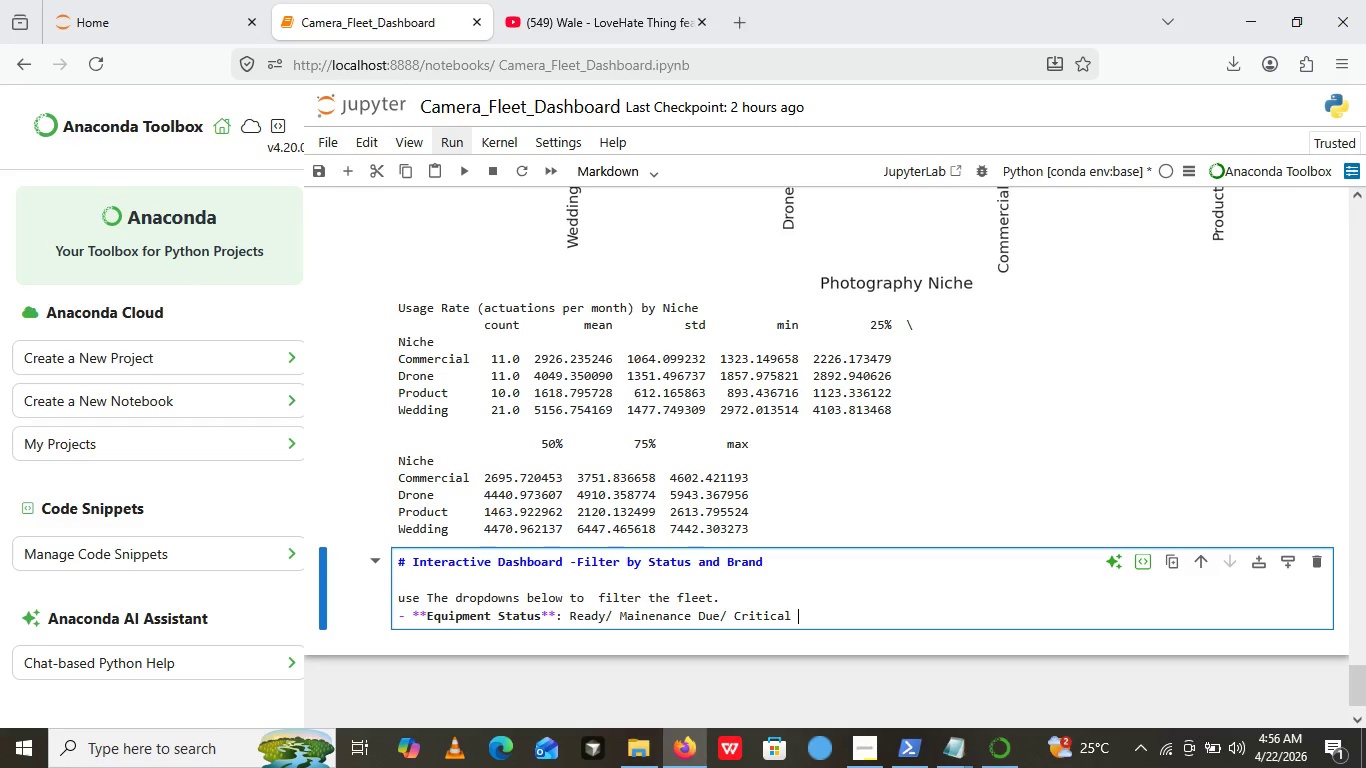 
key(Enter)
 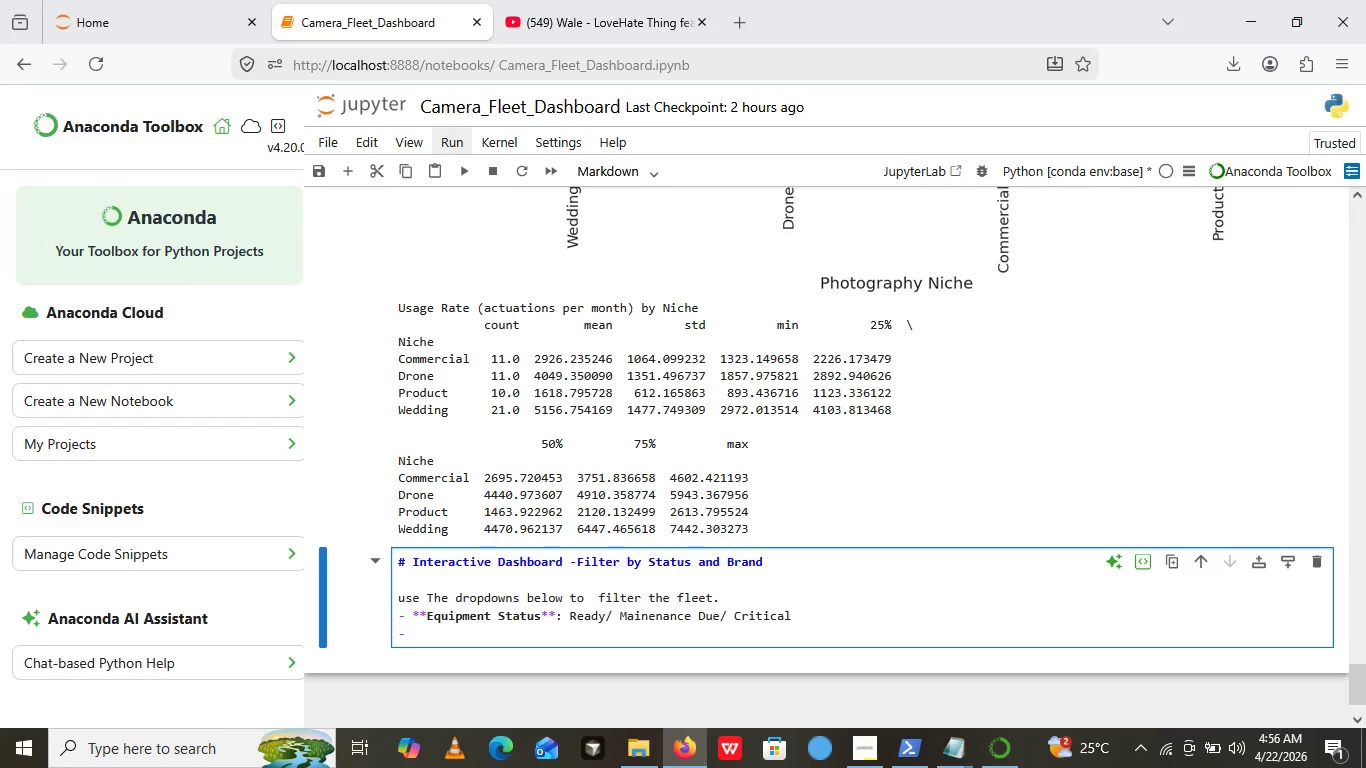 
type(****)
 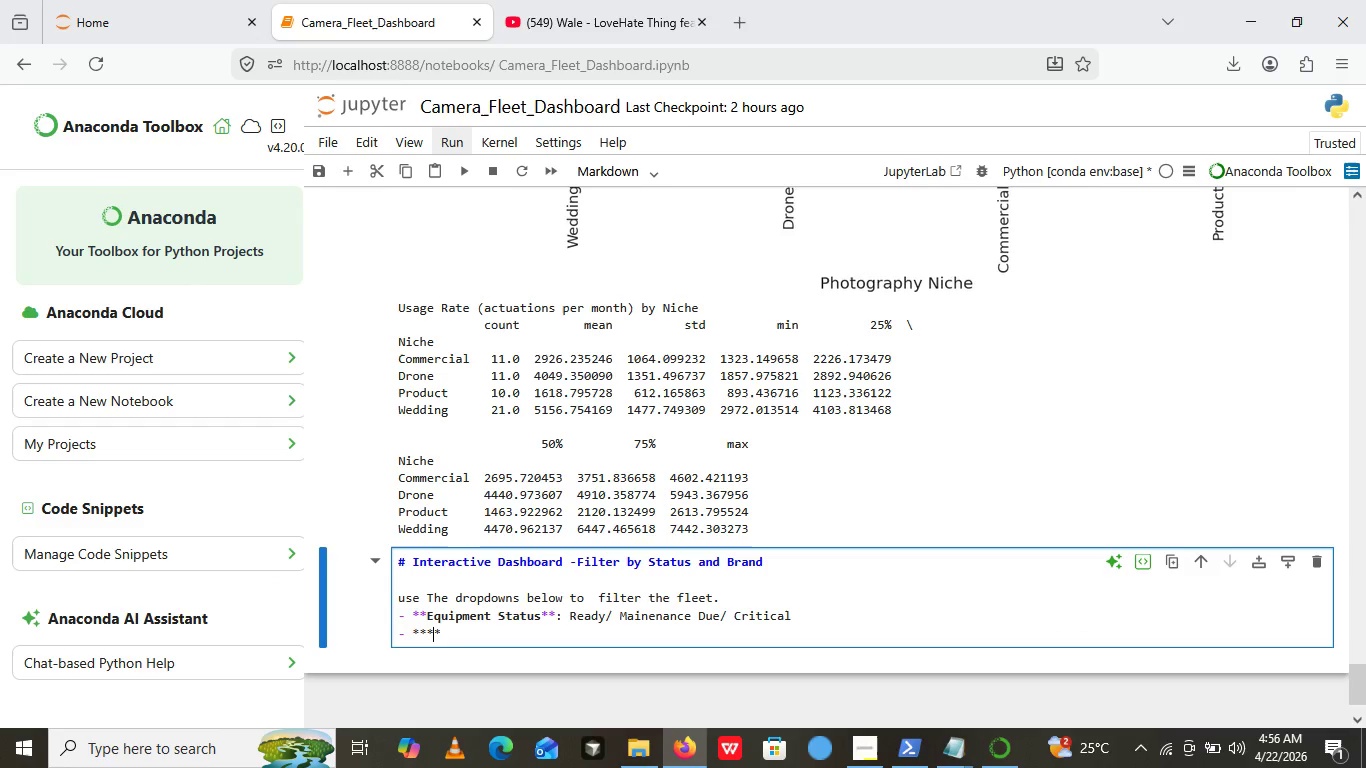 
key(ArrowLeft)
 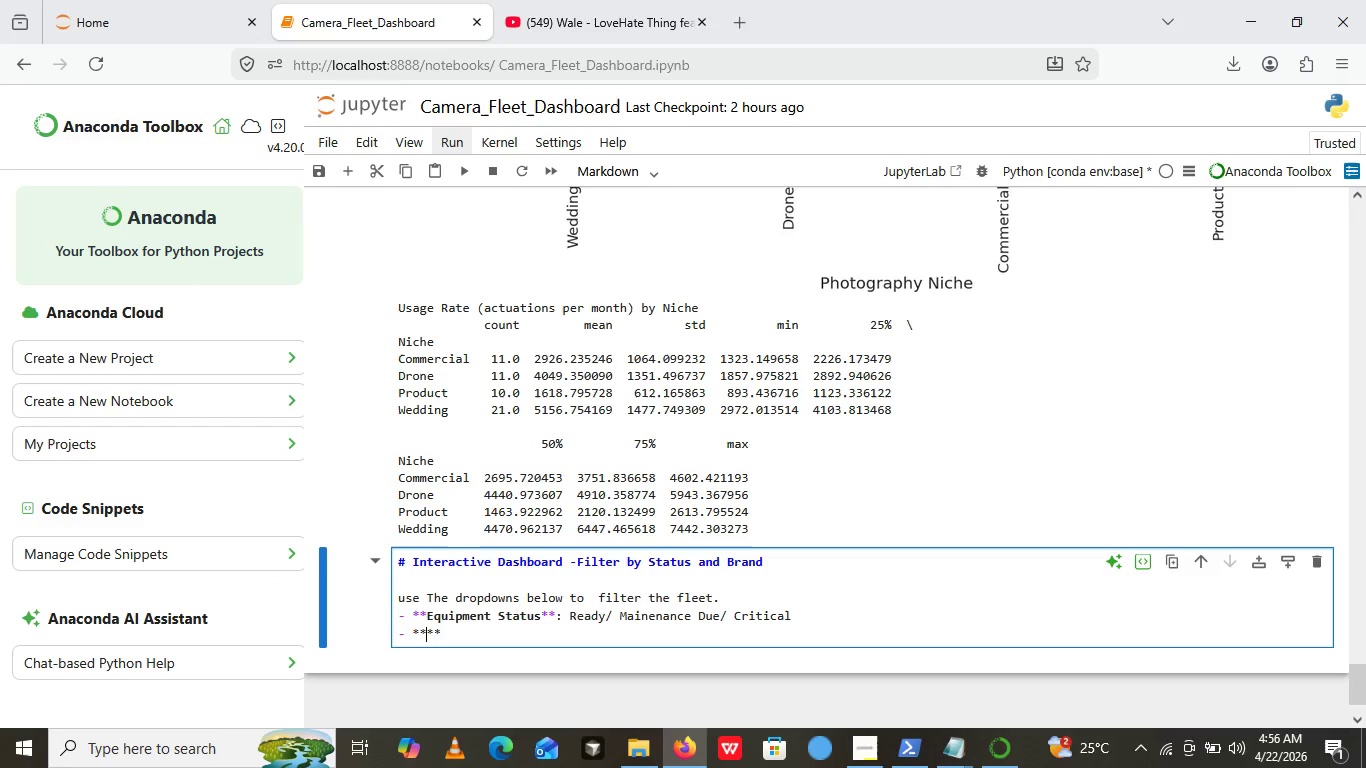 
key(ArrowLeft)
 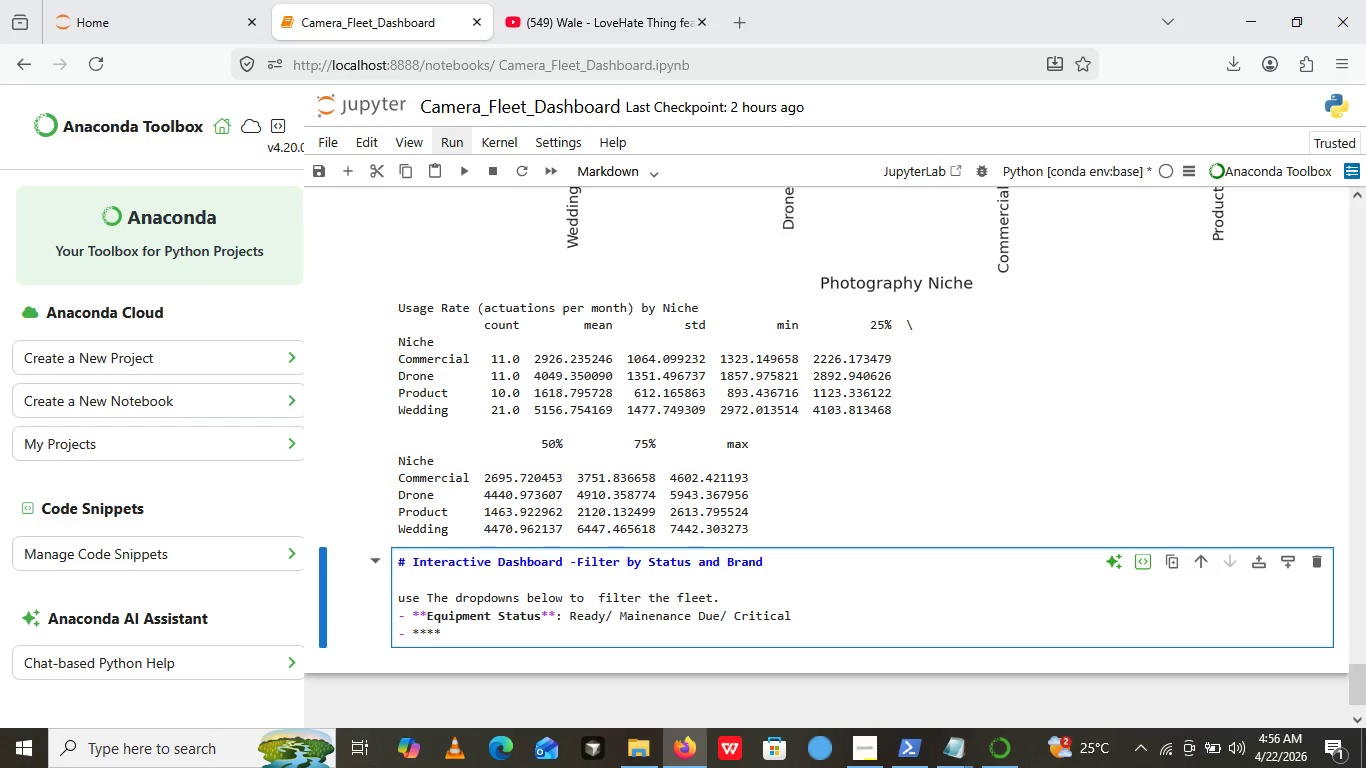 
type(Cameras )
key(Backspace)
key(Backspace)
type( Brand)
 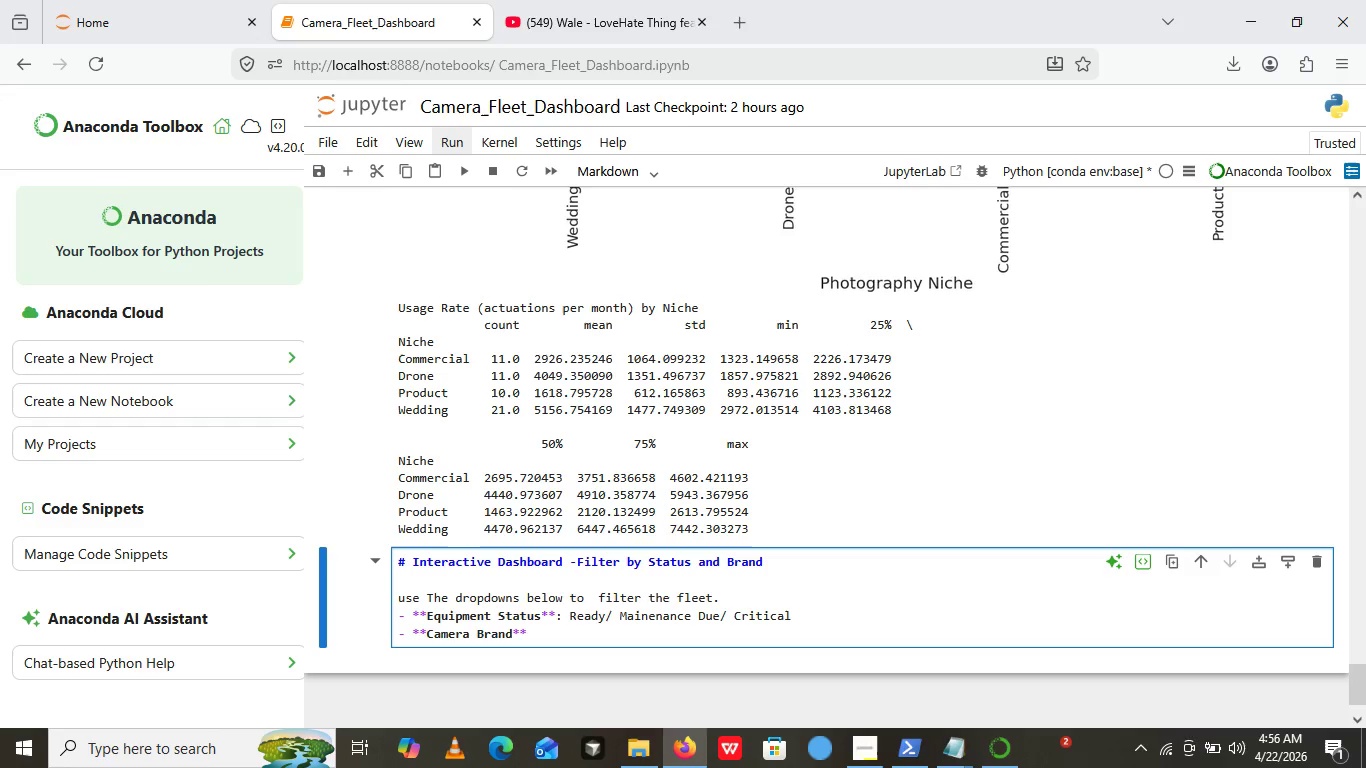 
key(ArrowRight)
 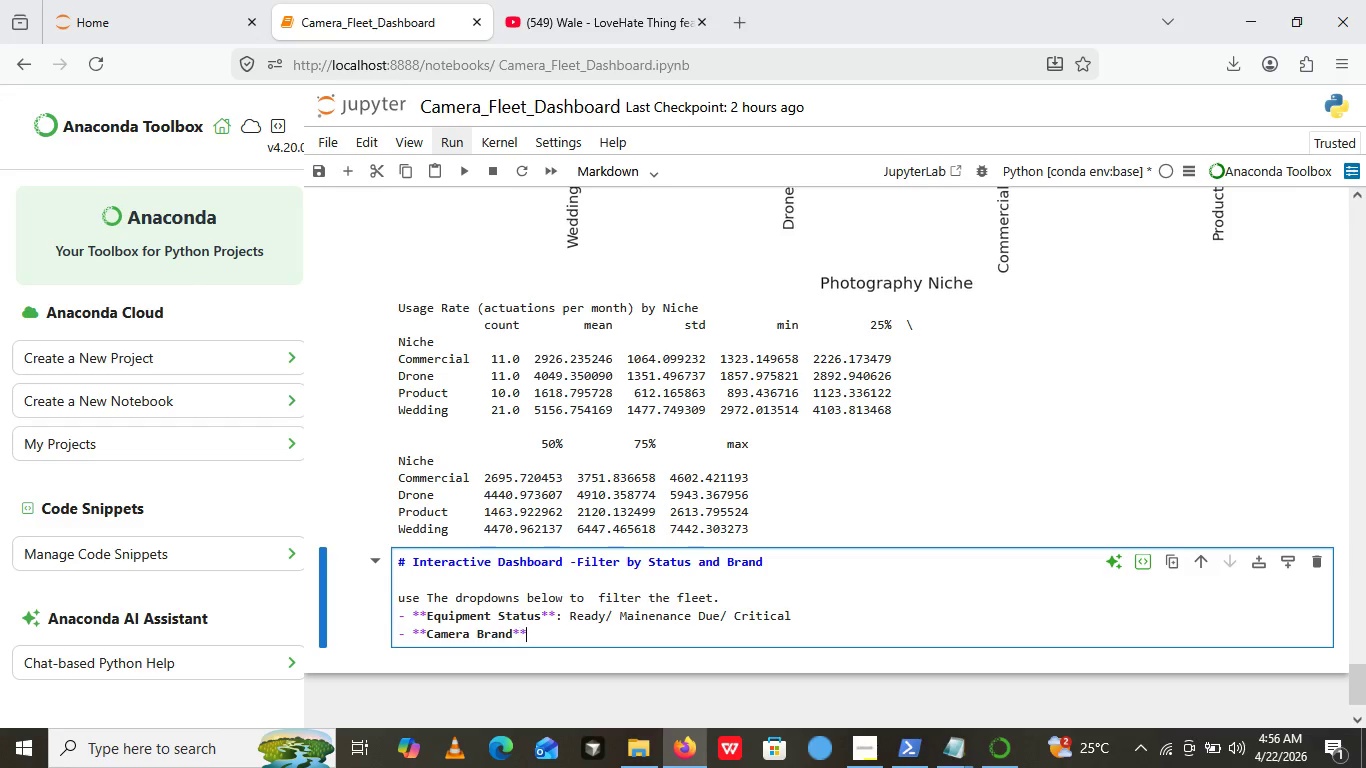 
key(ArrowRight)
 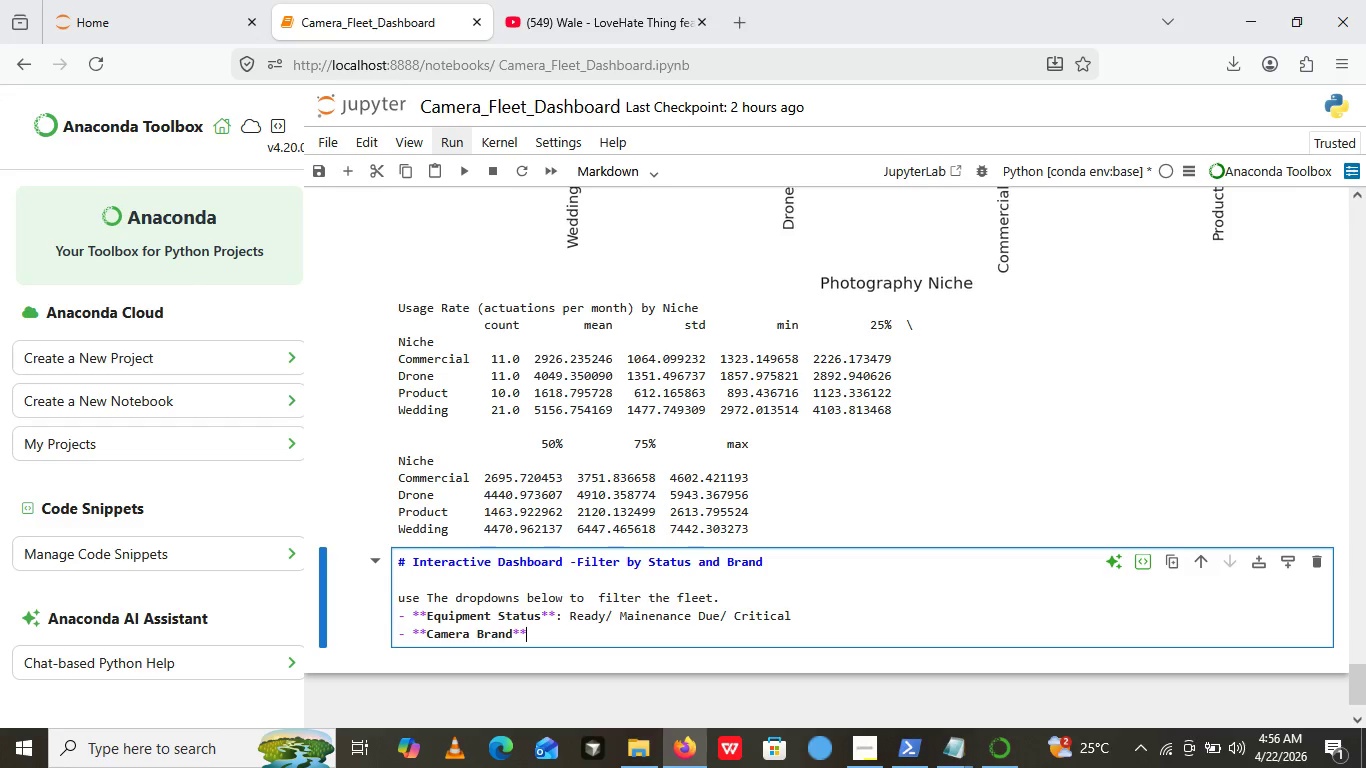 
type(: any combination of brands.)
 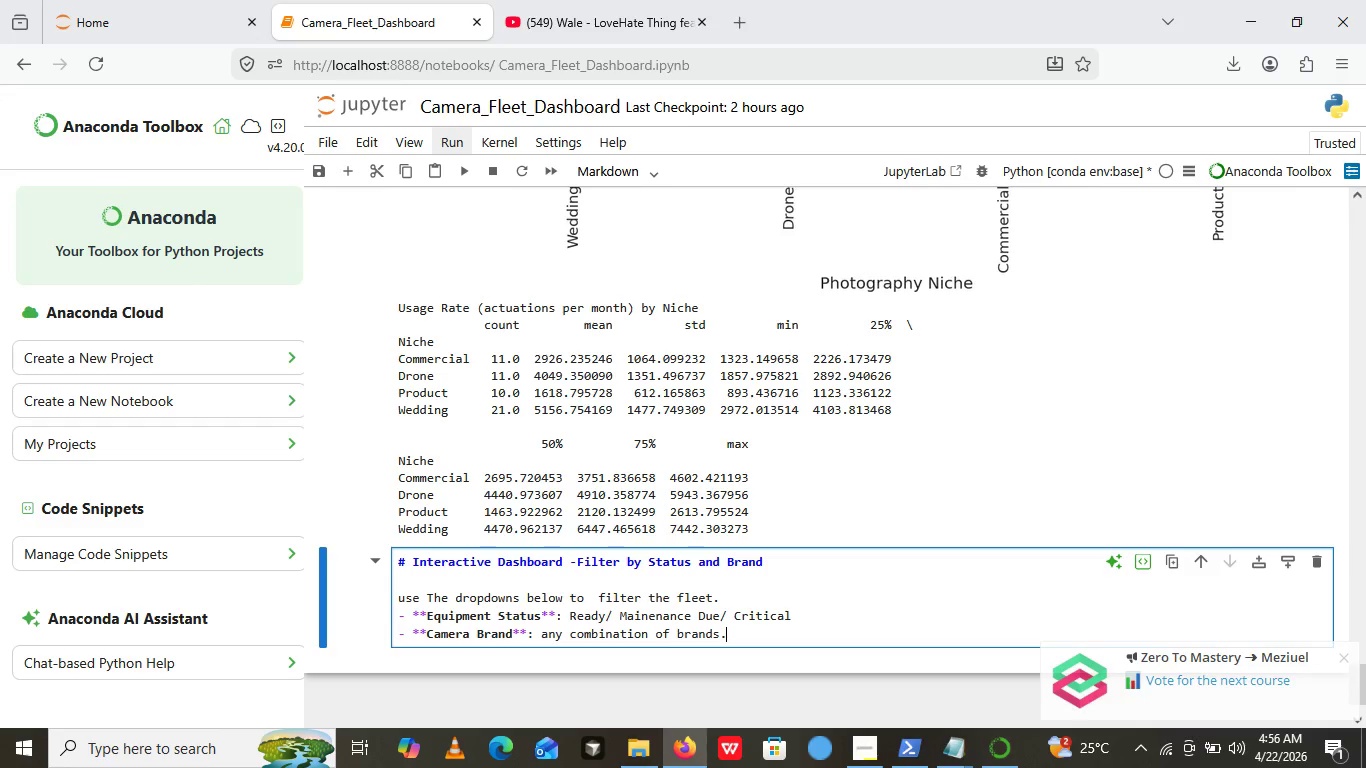 
key(Enter)
 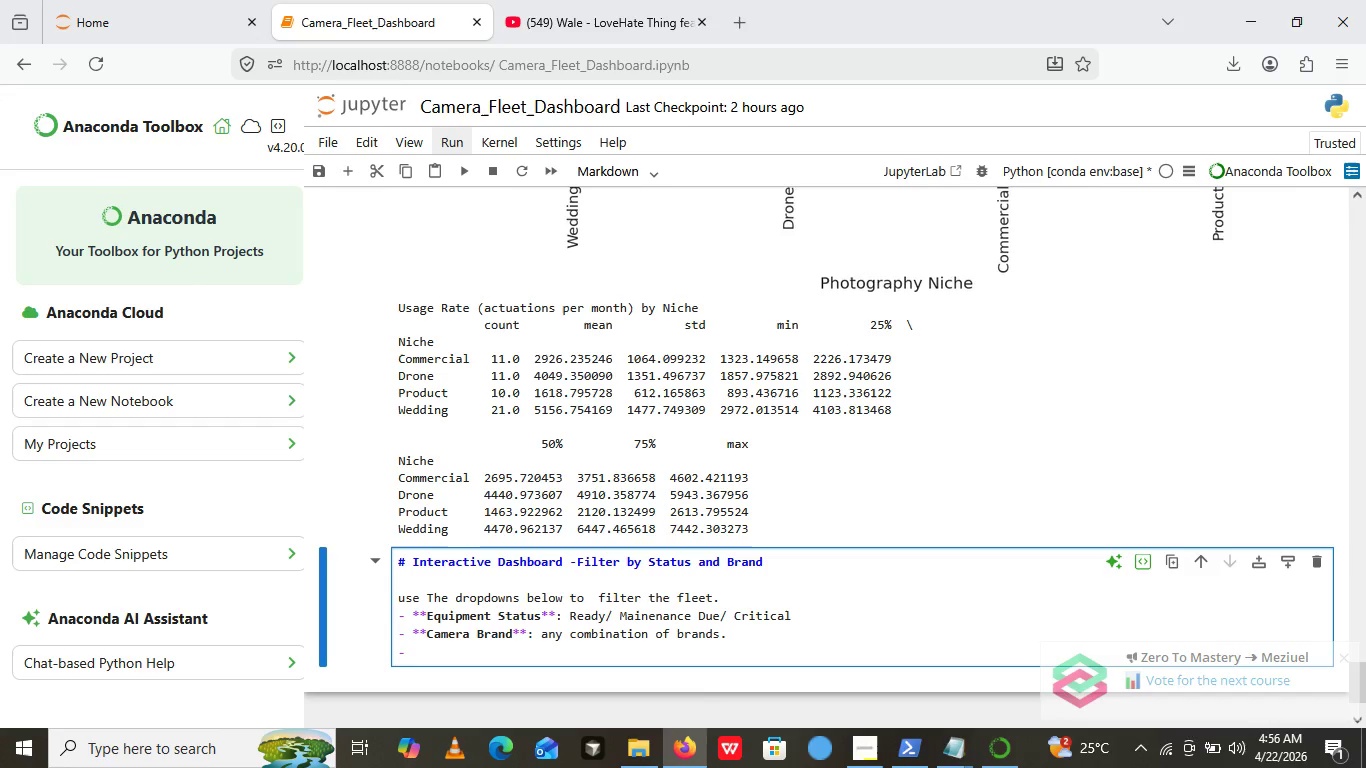 
type(the """)
key(Backspace)
key(Backspace)
key(Backspace)
key(Backspace)
key(Backspace)
key(Backspace)
key(Backspace)
type(The ****)
 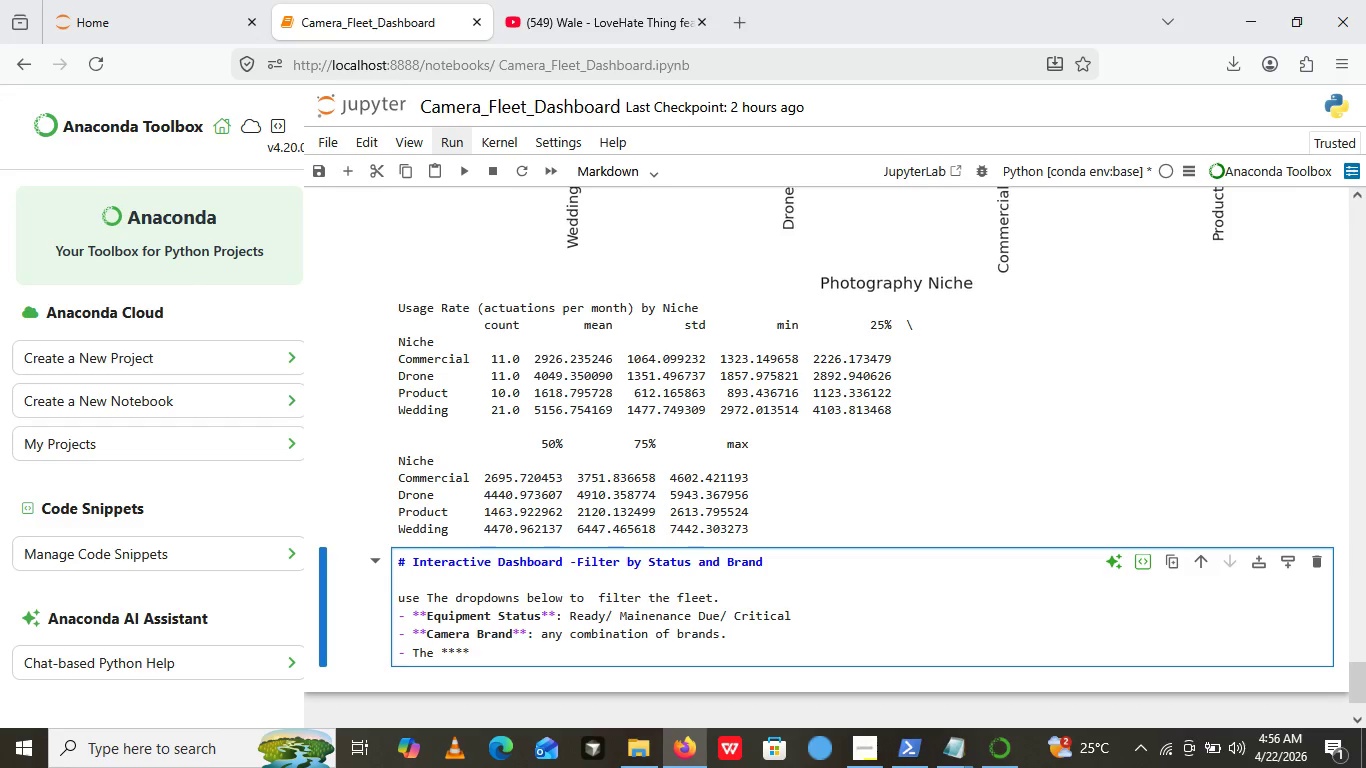 
key(Control+ControlRight)
 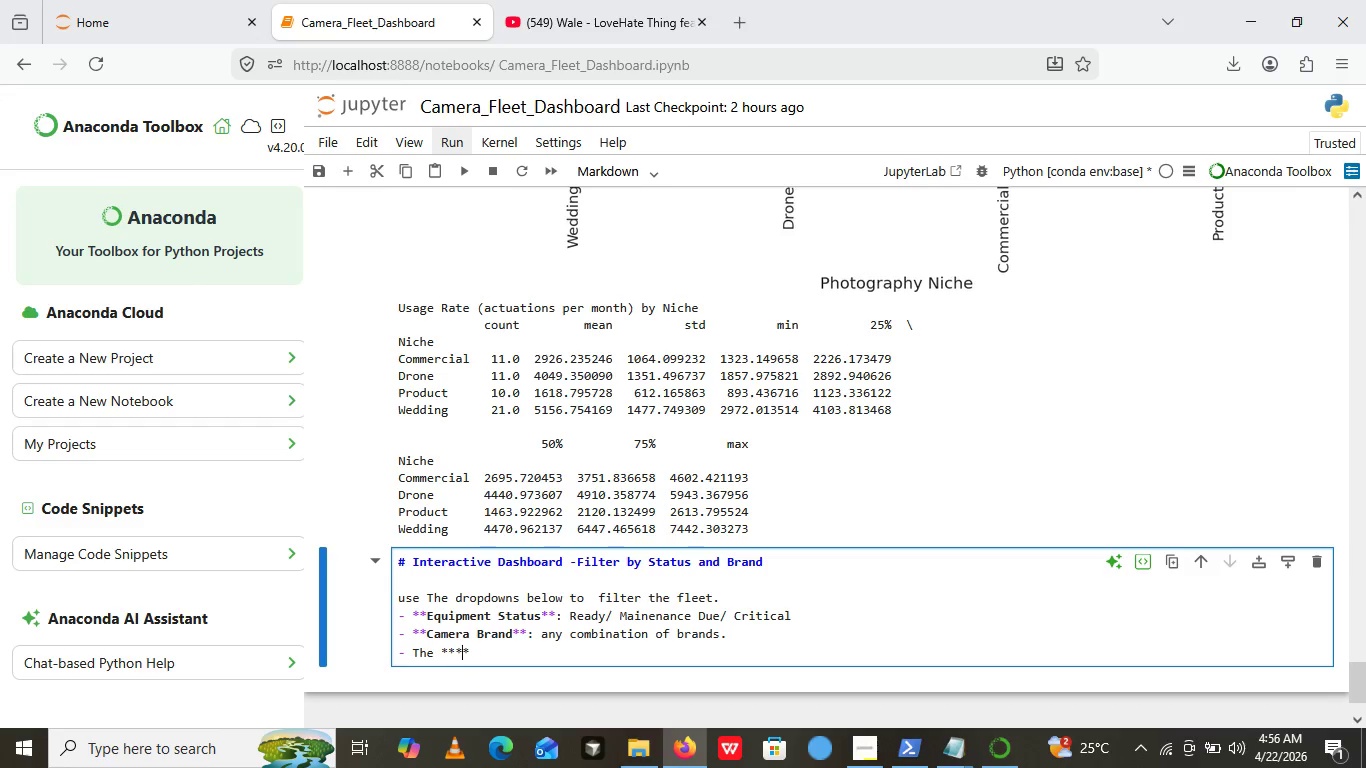 
key(ArrowLeft)
 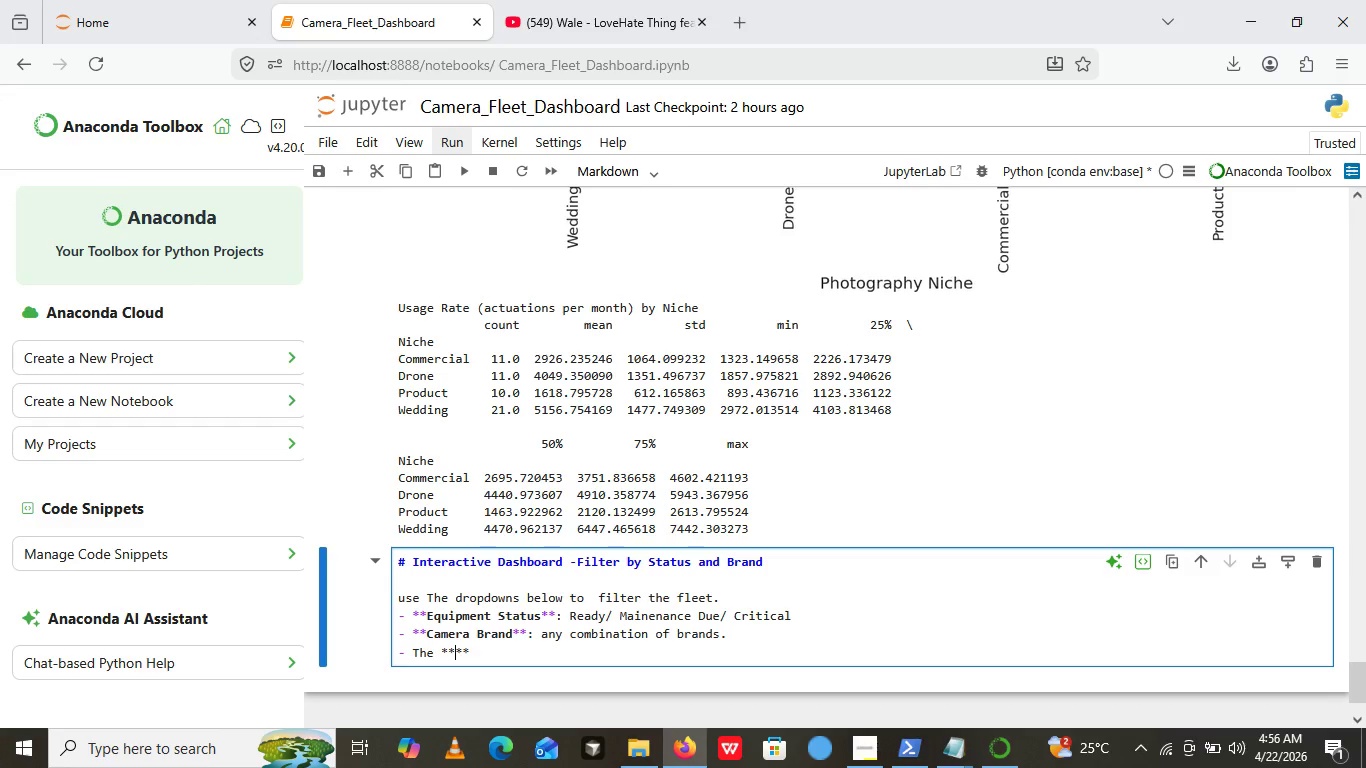 
key(ArrowLeft)
 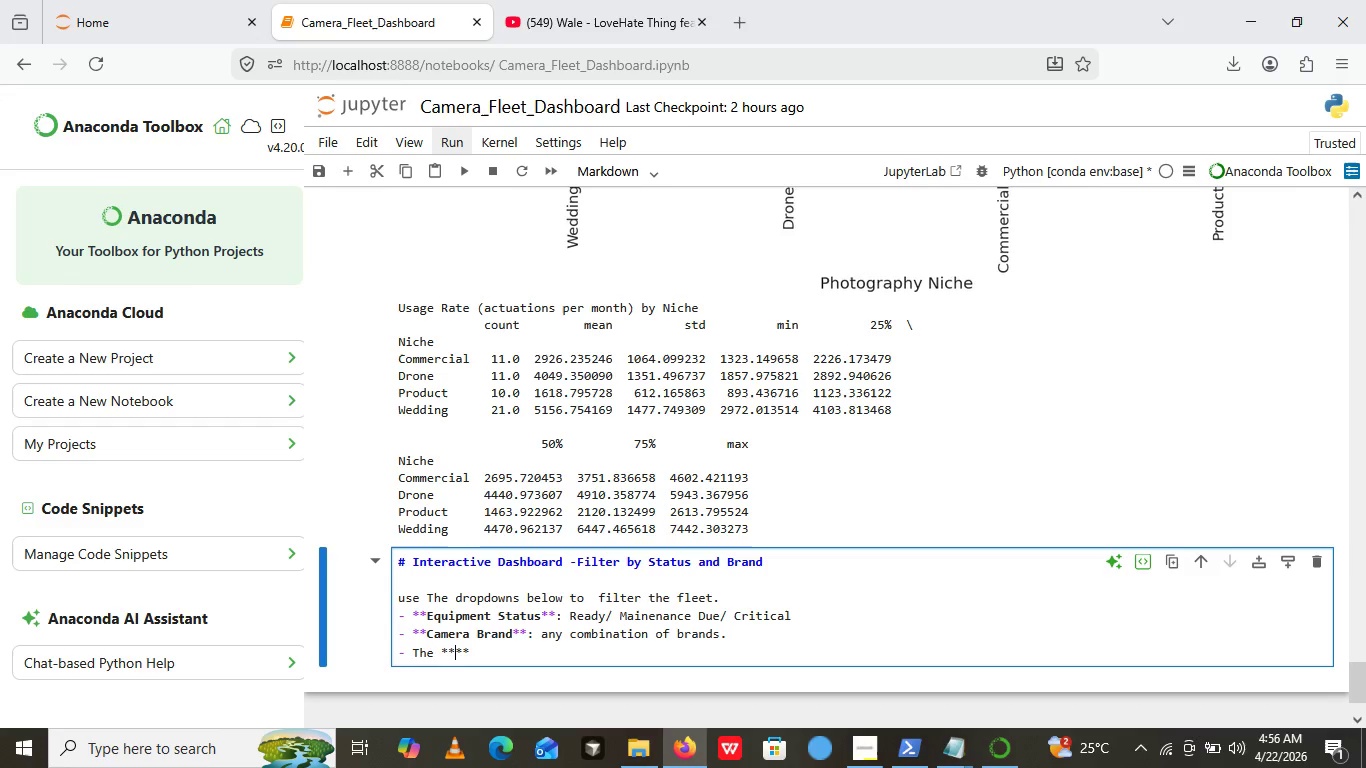 
type(heatmap)
 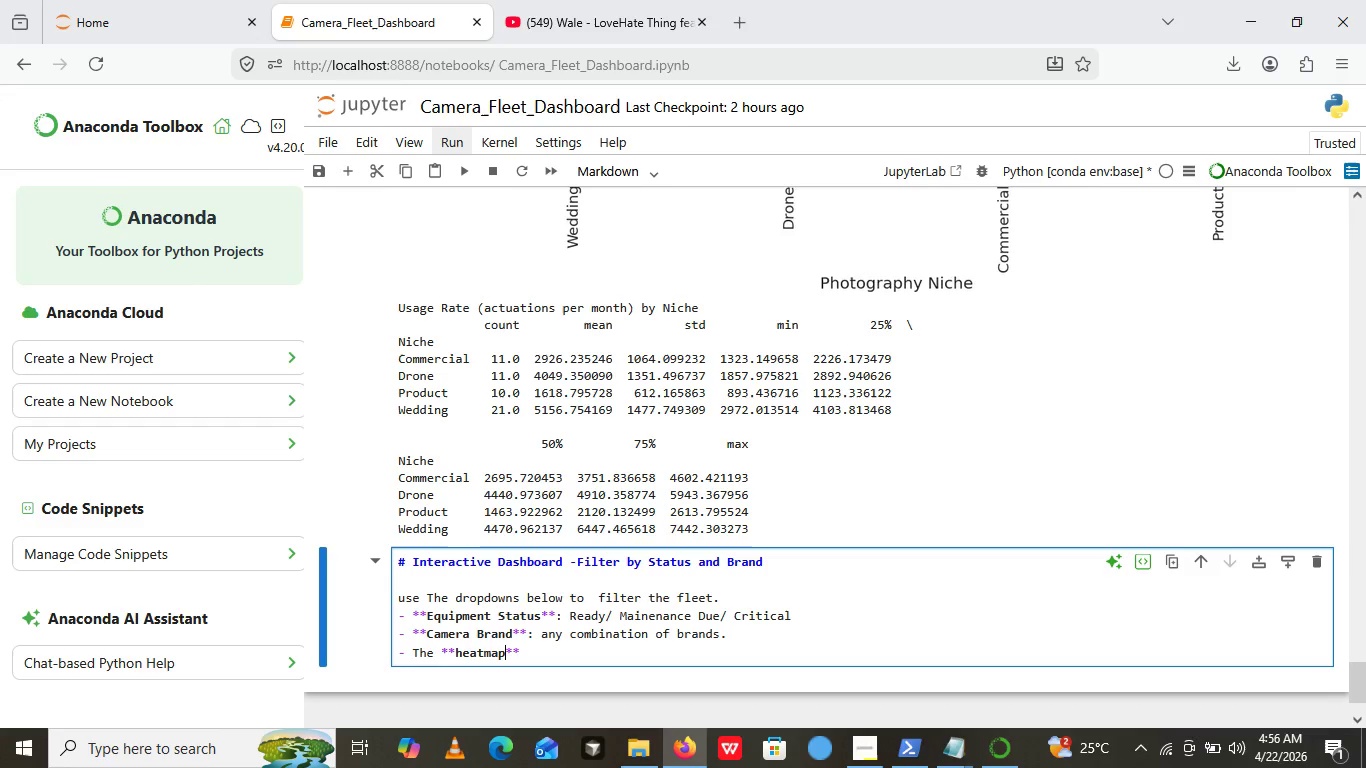 
key(ArrowRight)
 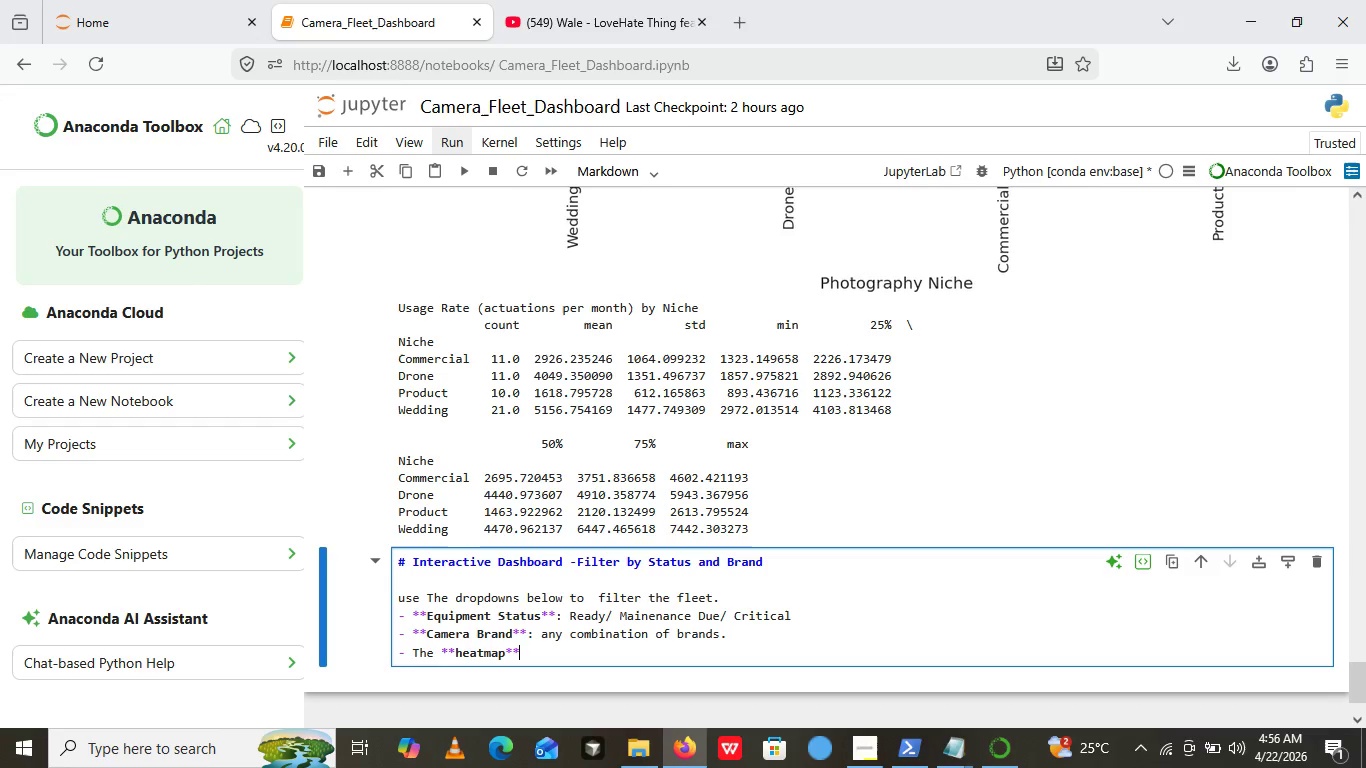 
key(ArrowRight)
 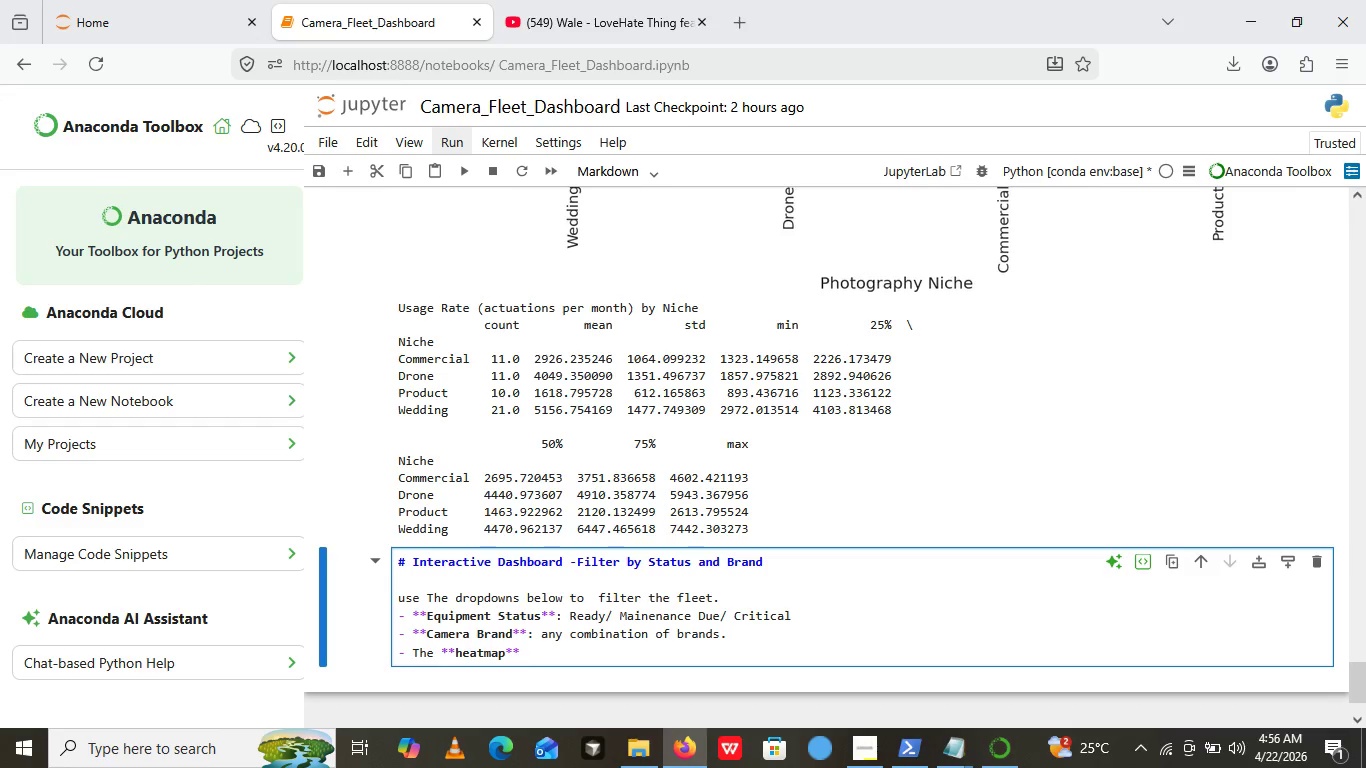 
type(, ****)
 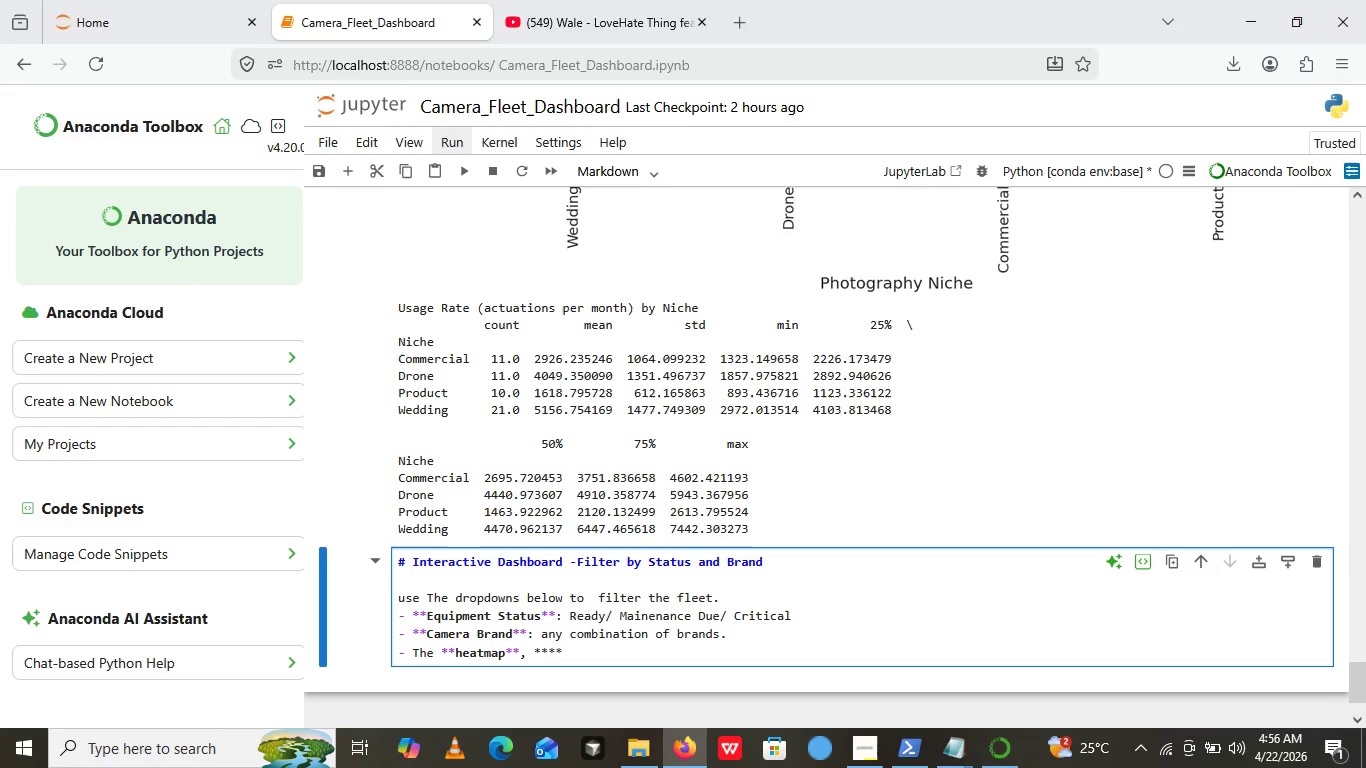 
key(Control+ControlRight)
 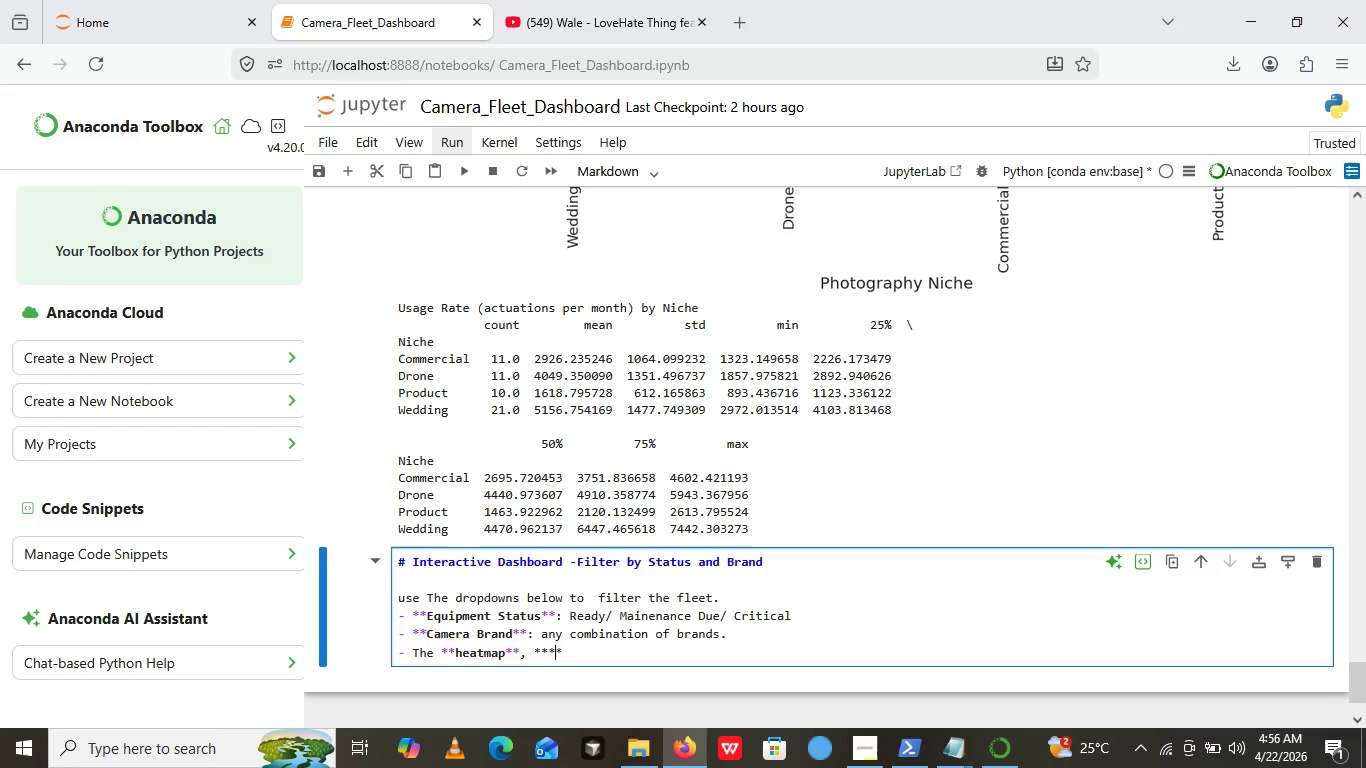 
key(ArrowLeft)
 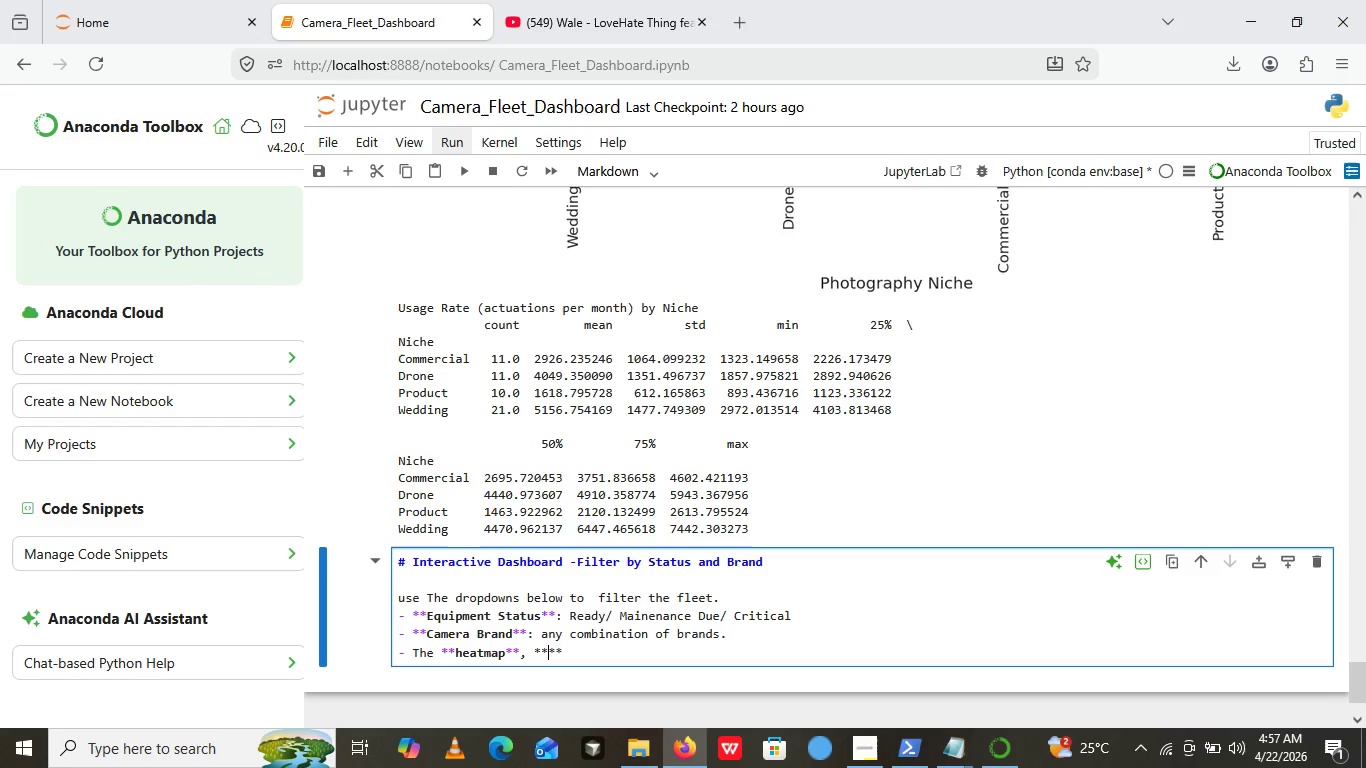 
key(ArrowLeft)
 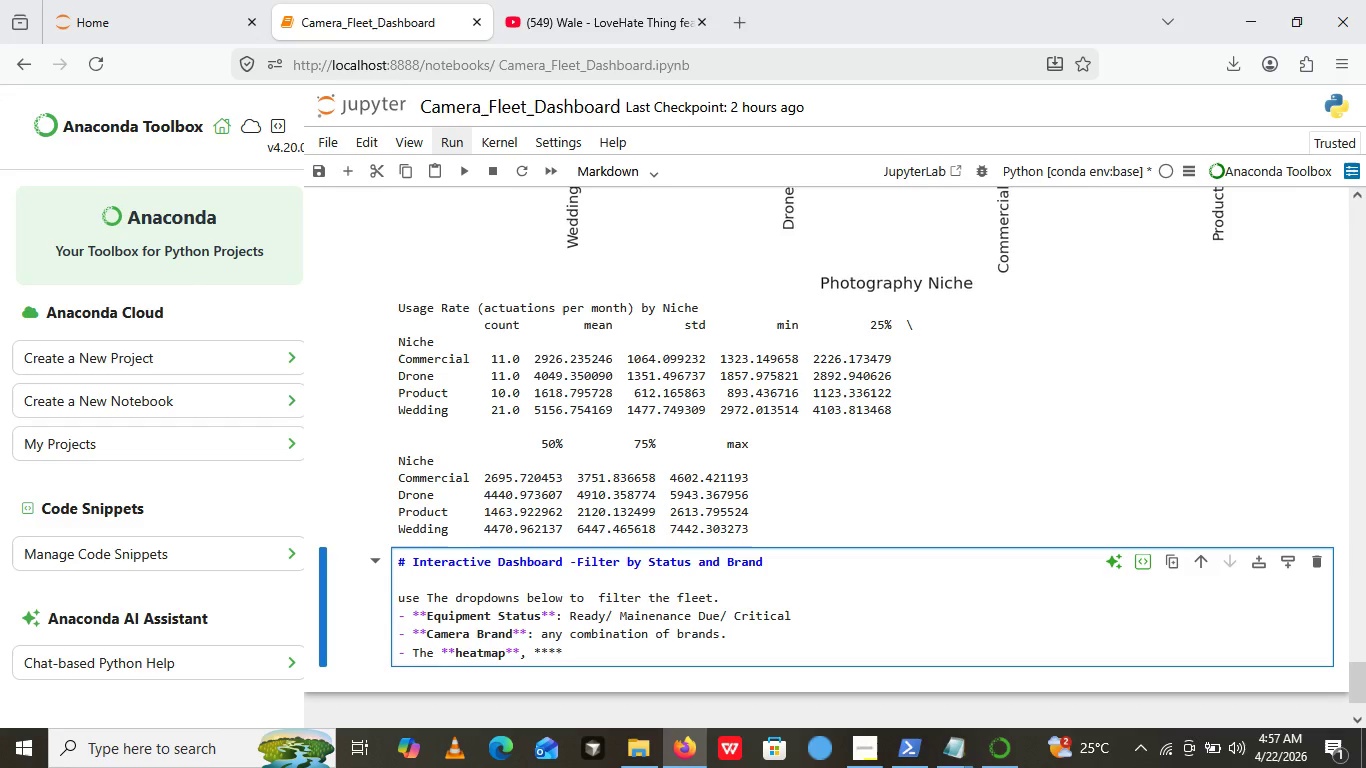 
type(usage rate )
 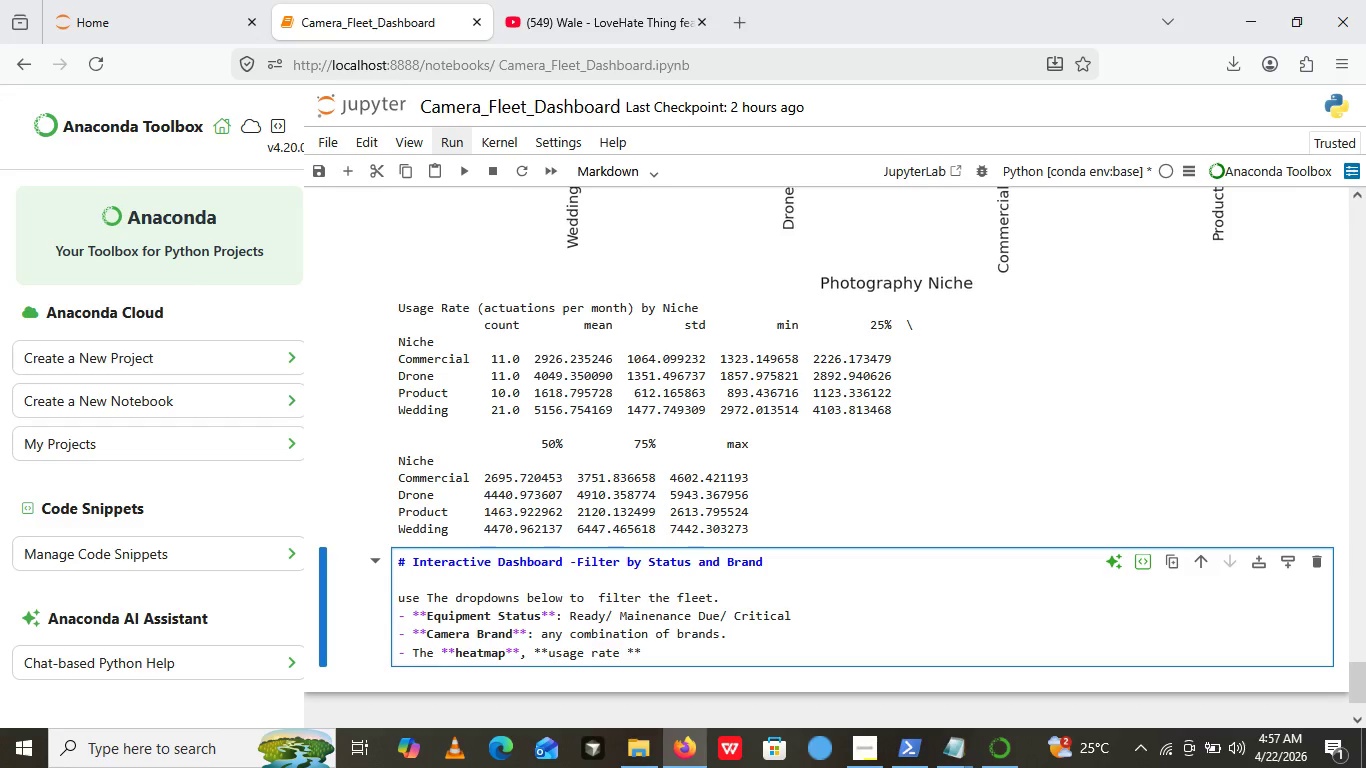 
wait(5.27)
 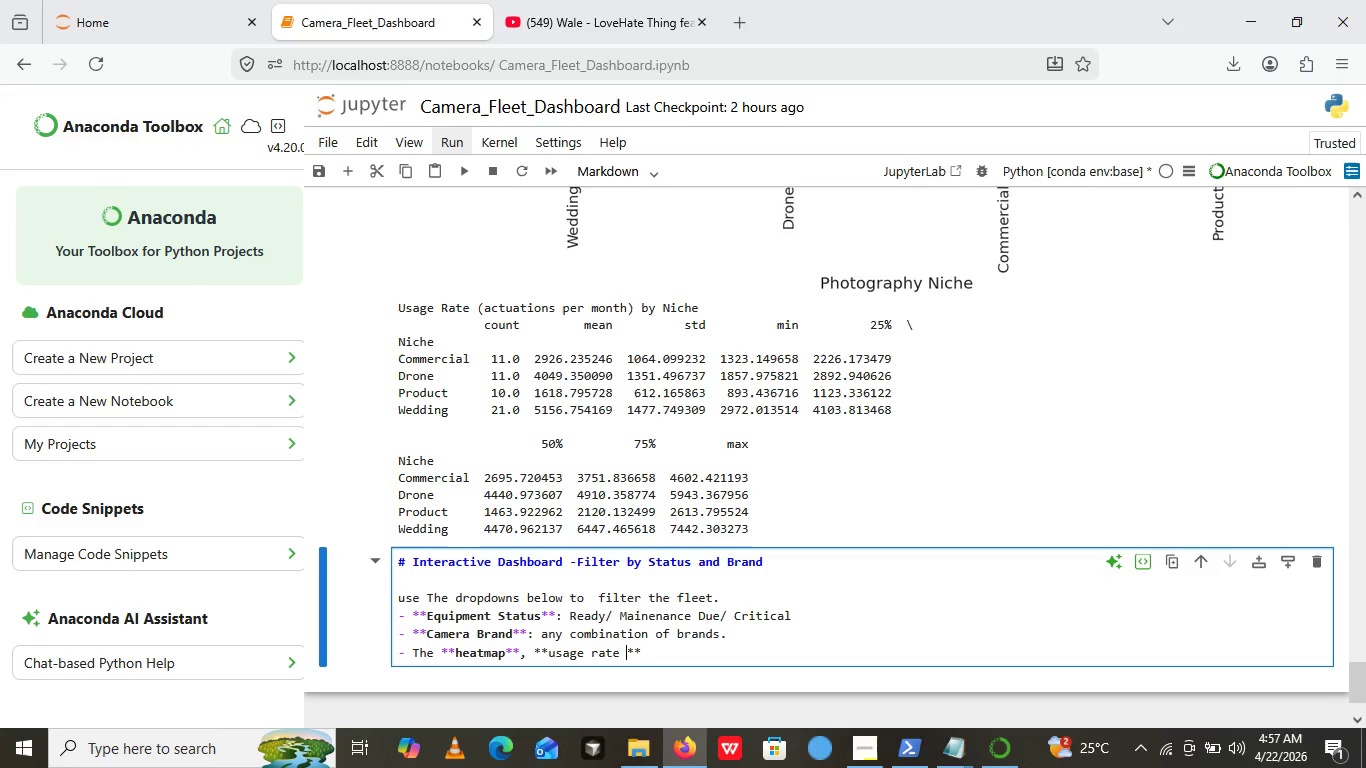 
type(chat)
key(Backspace)
type(rt)
 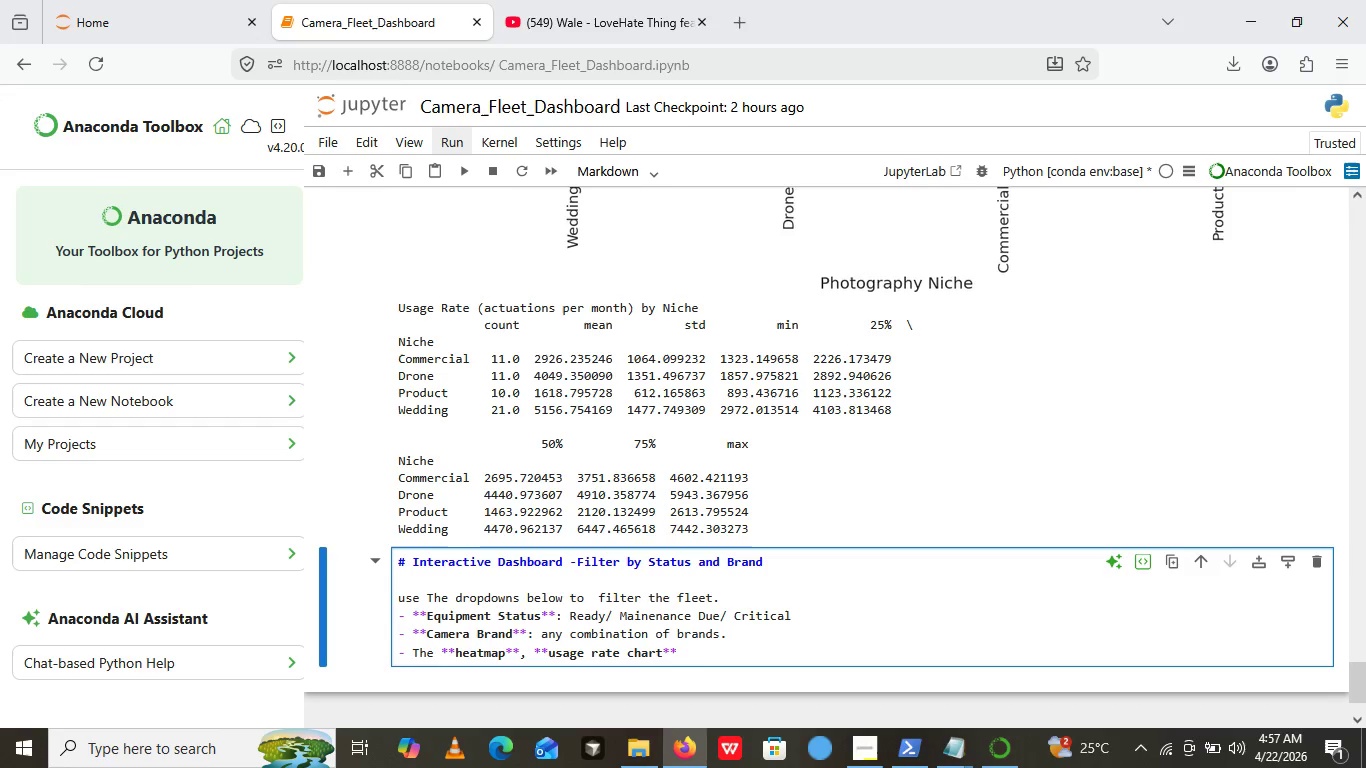 
key(ArrowRight)
 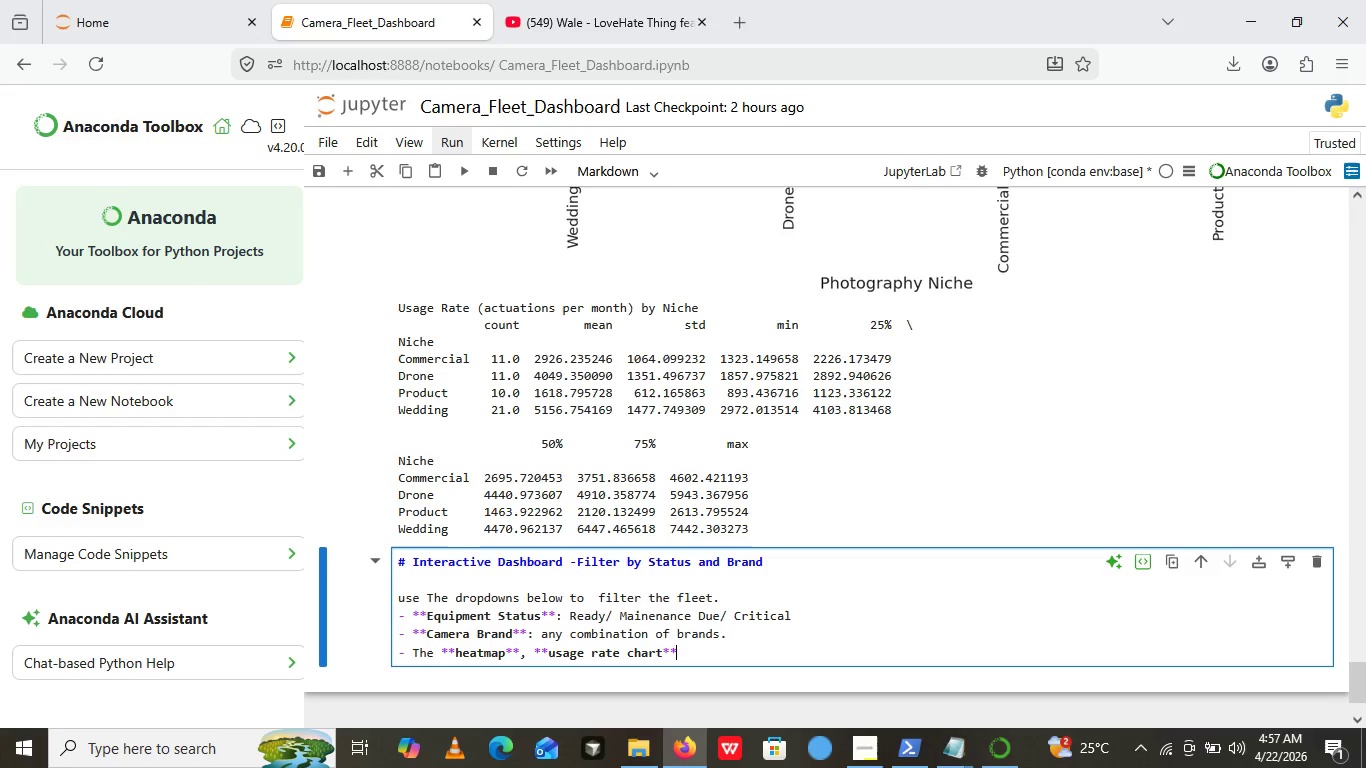 
key(ArrowRight)
 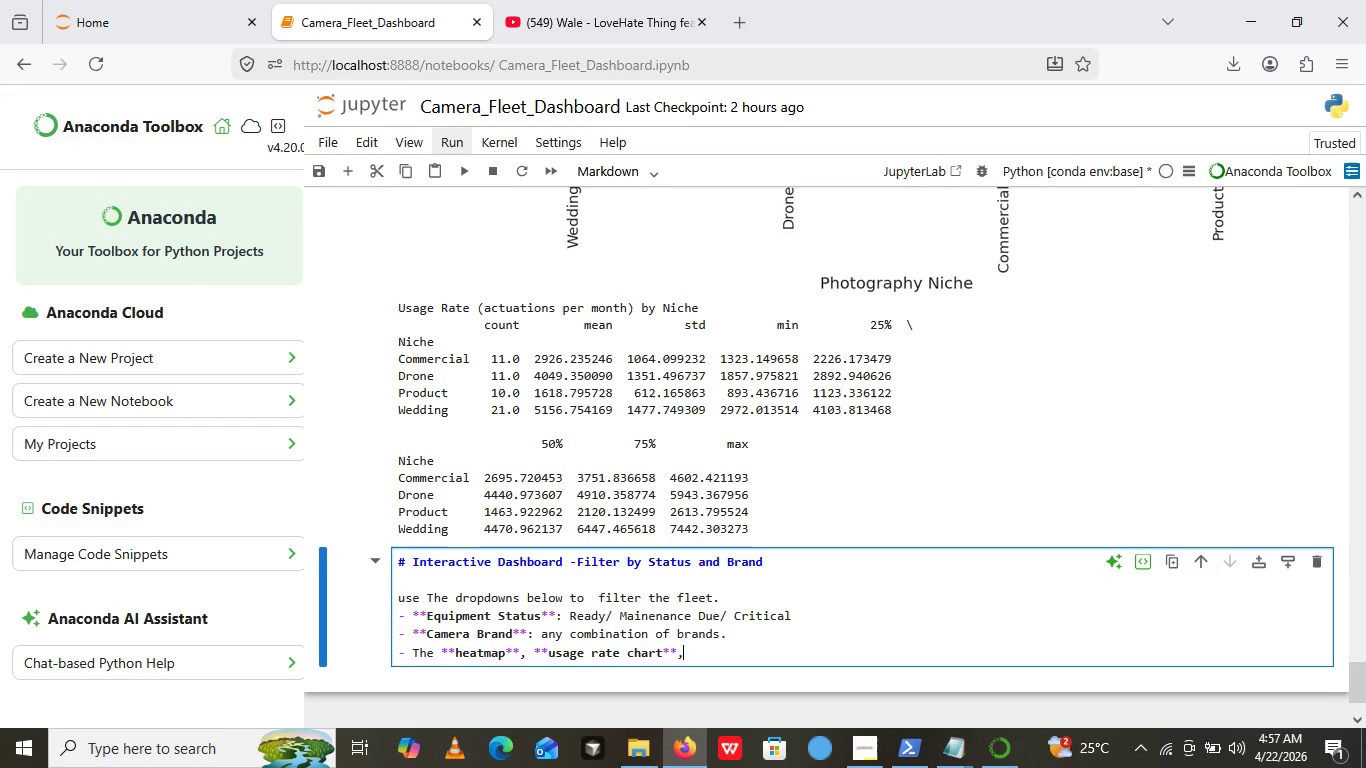 
type(, and )
 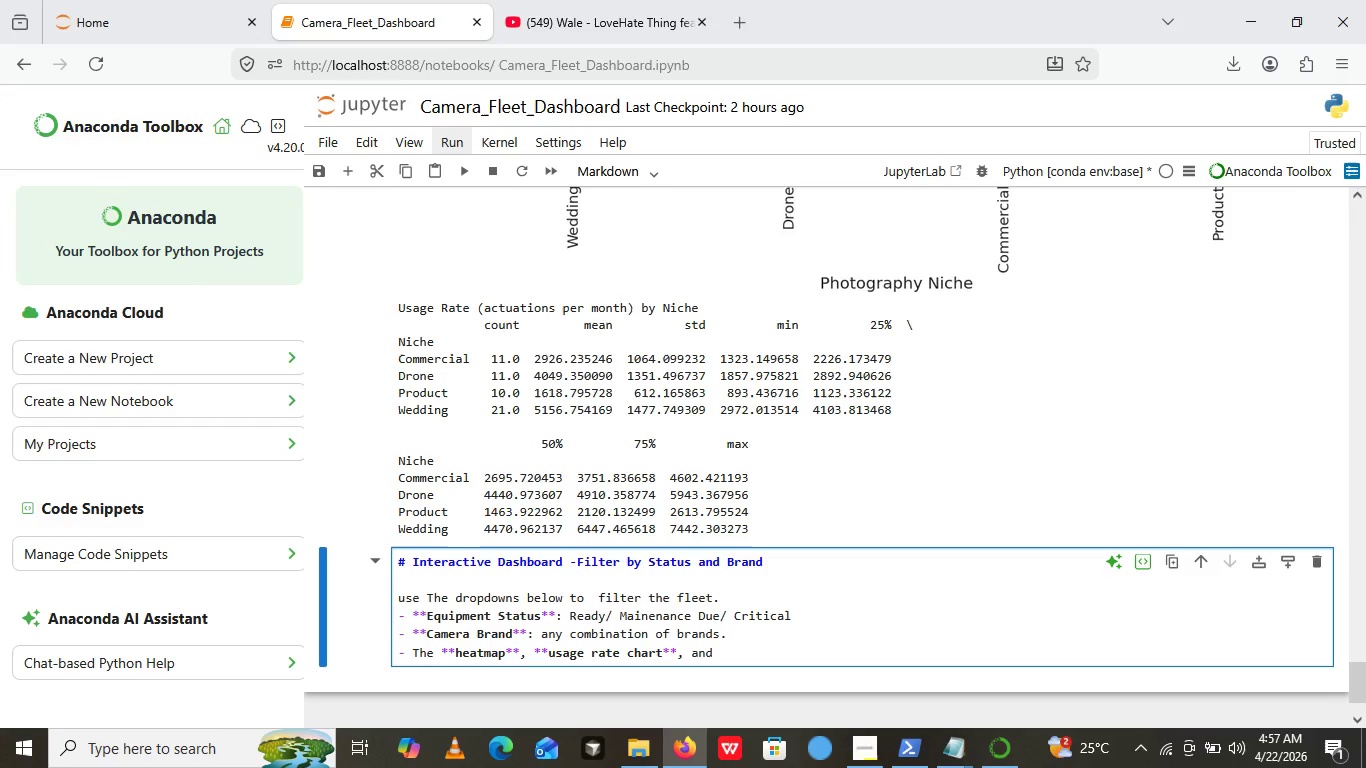 
hold_key(key=ShiftLeft, duration=0.73)
 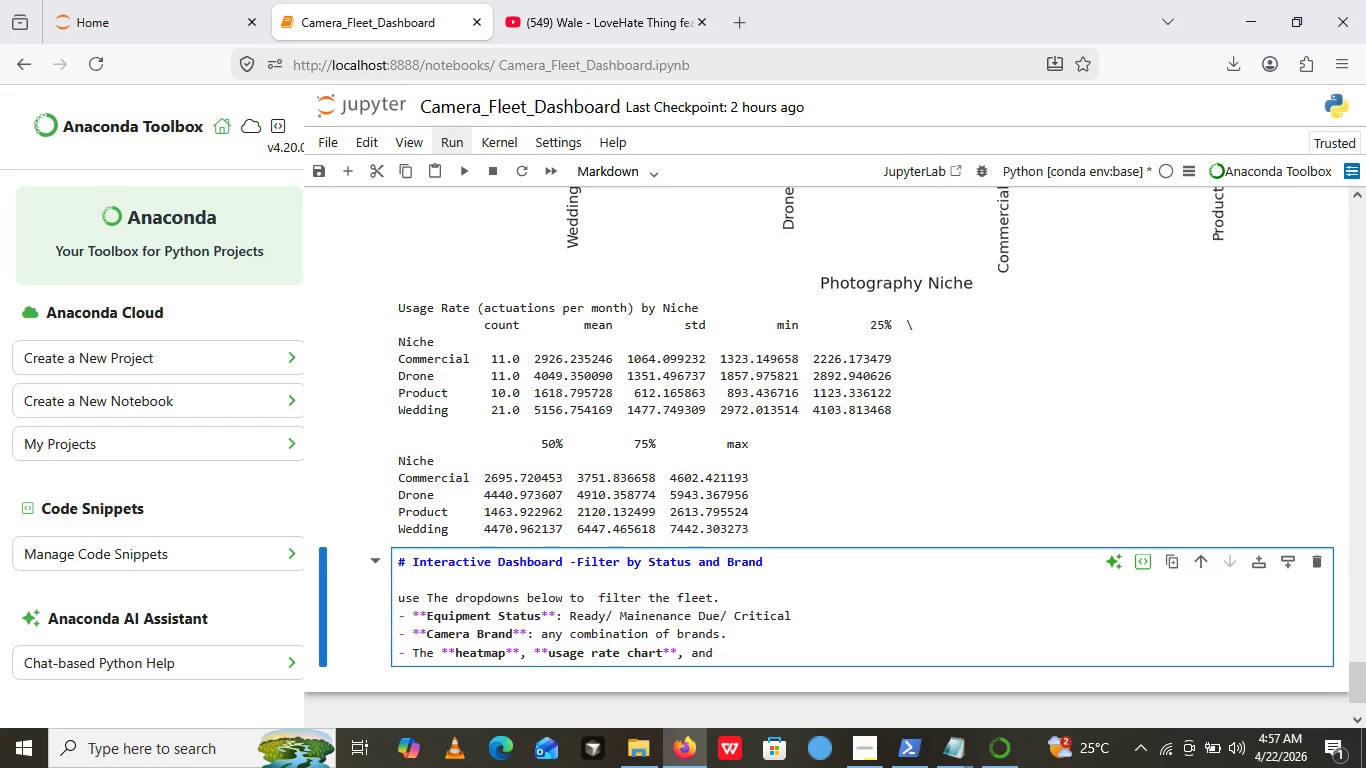 
type(**)
 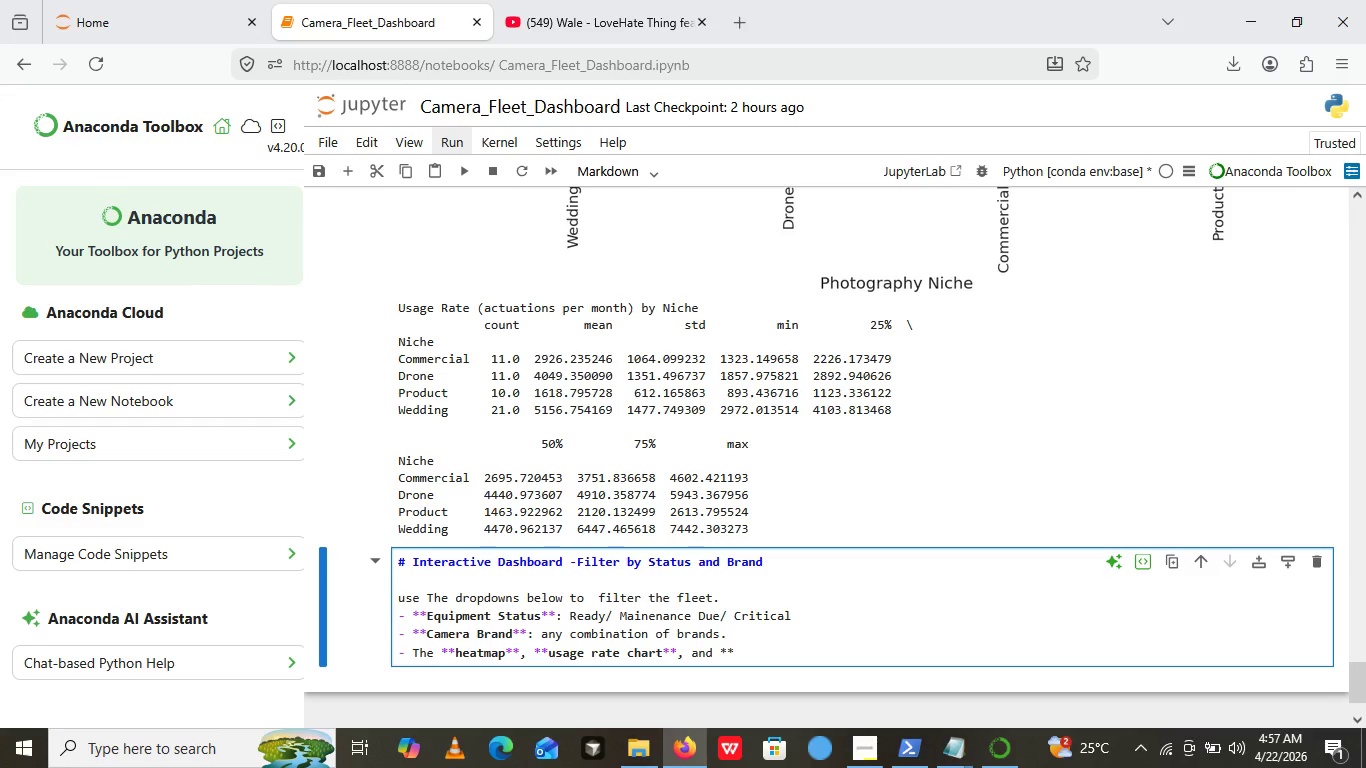 
wait(17.48)
 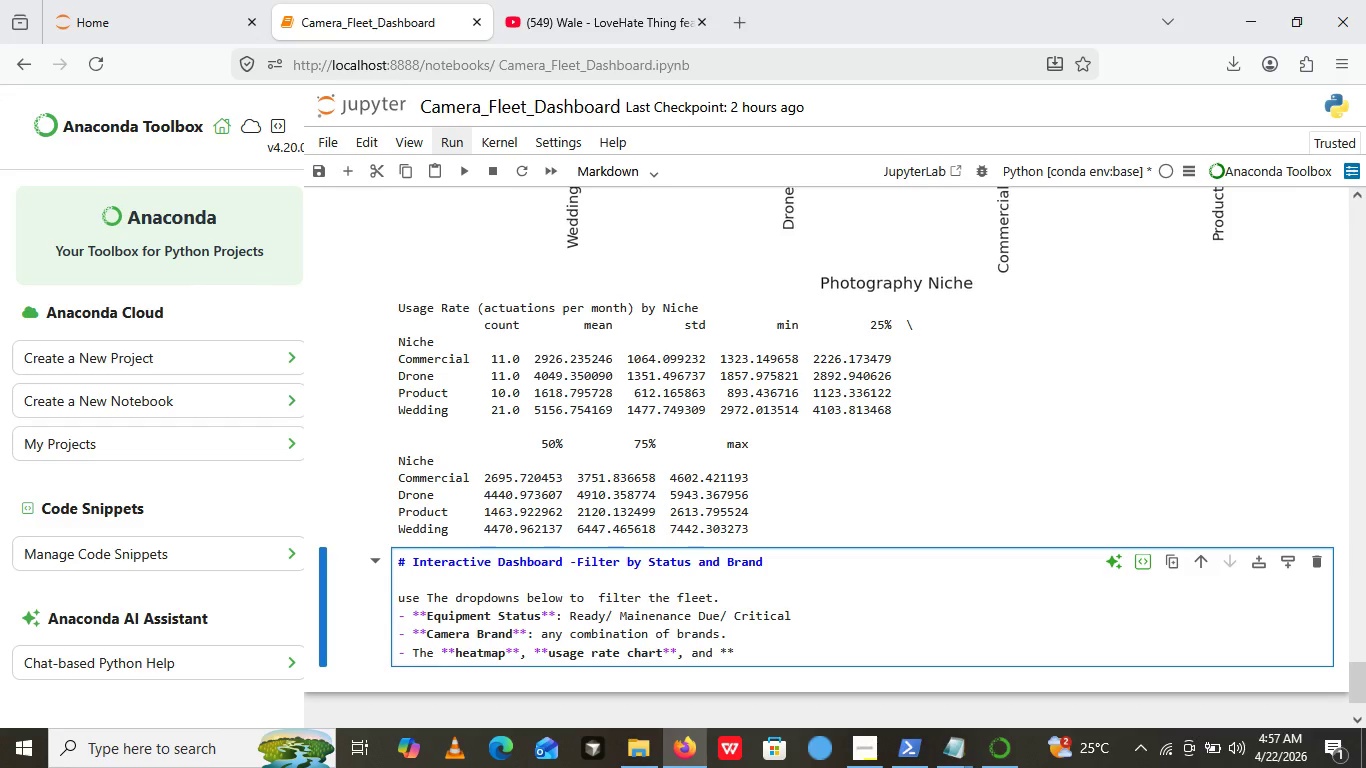 
hold_key(key=ShiftLeft, duration=0.45)
 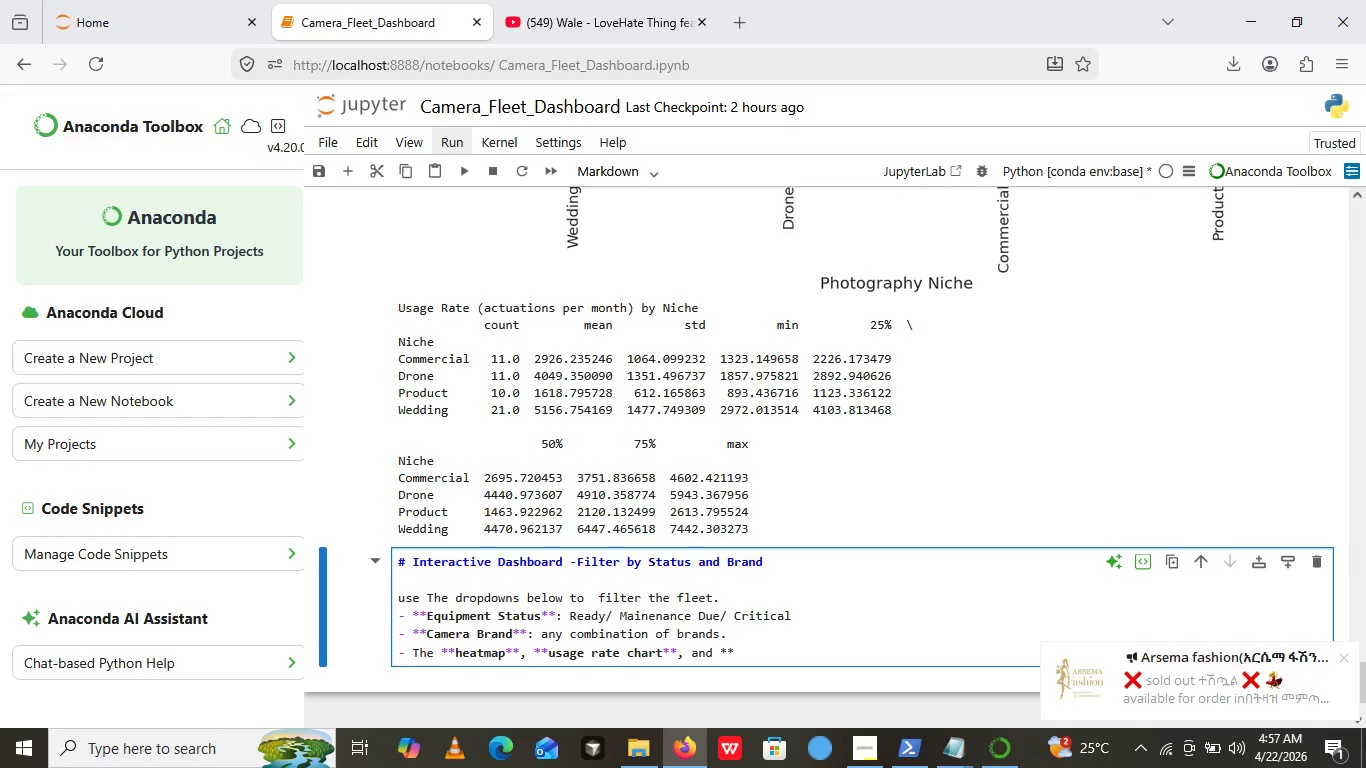 
type(**)
 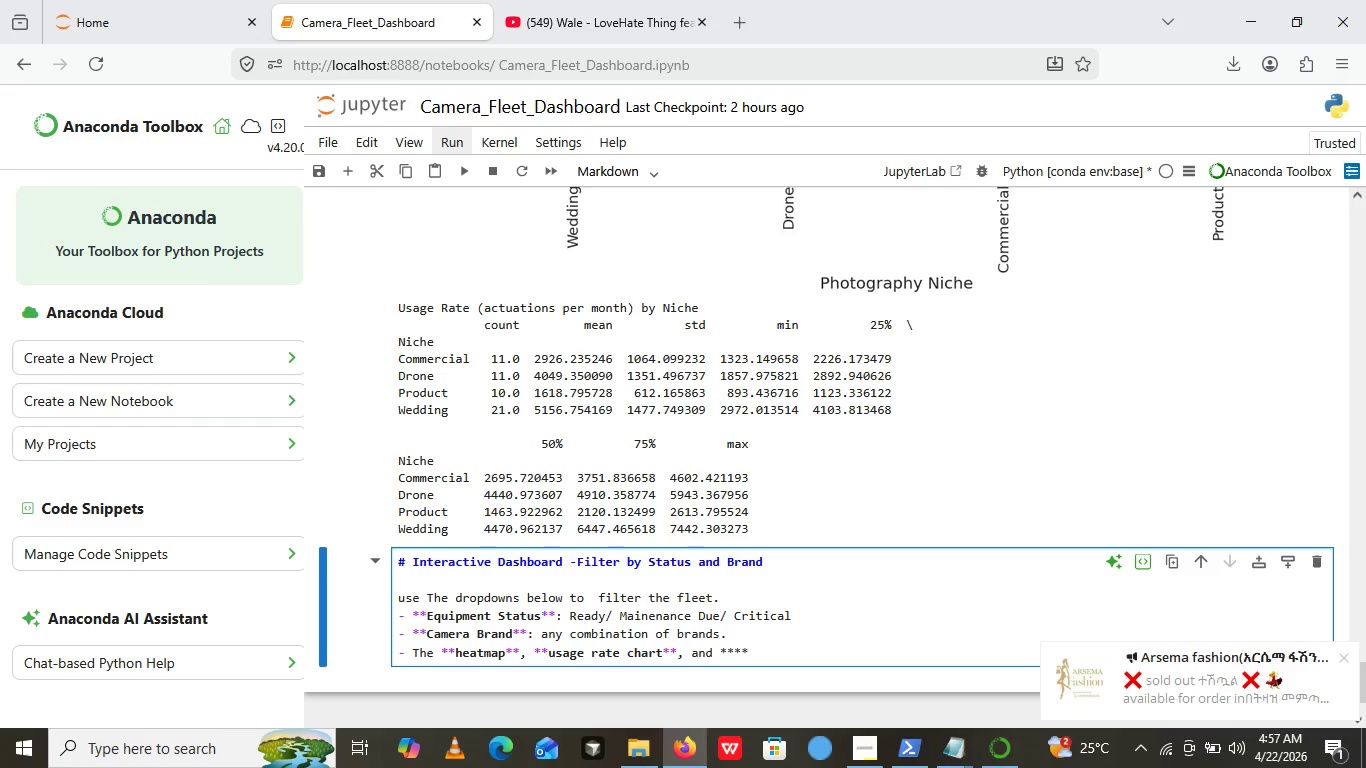 
key(ArrowLeft)
 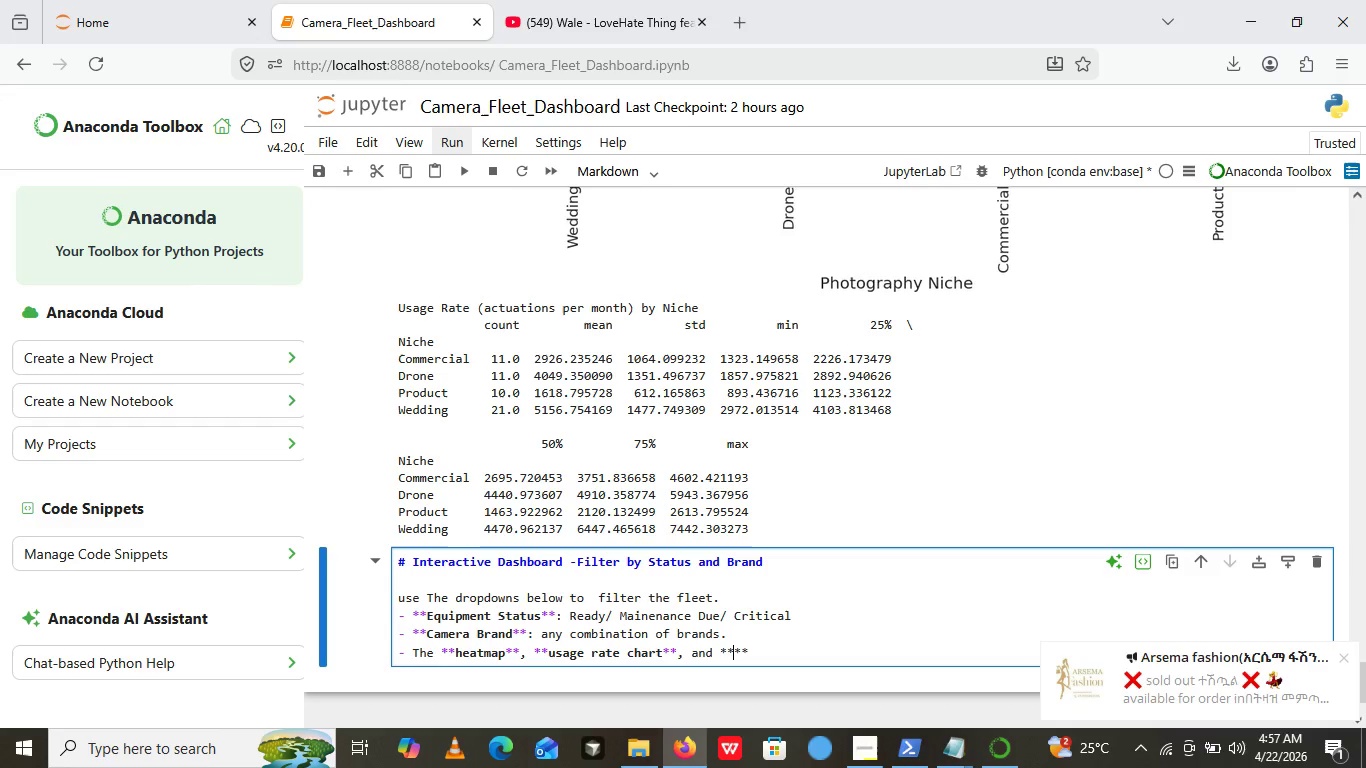 
key(ArrowLeft)
 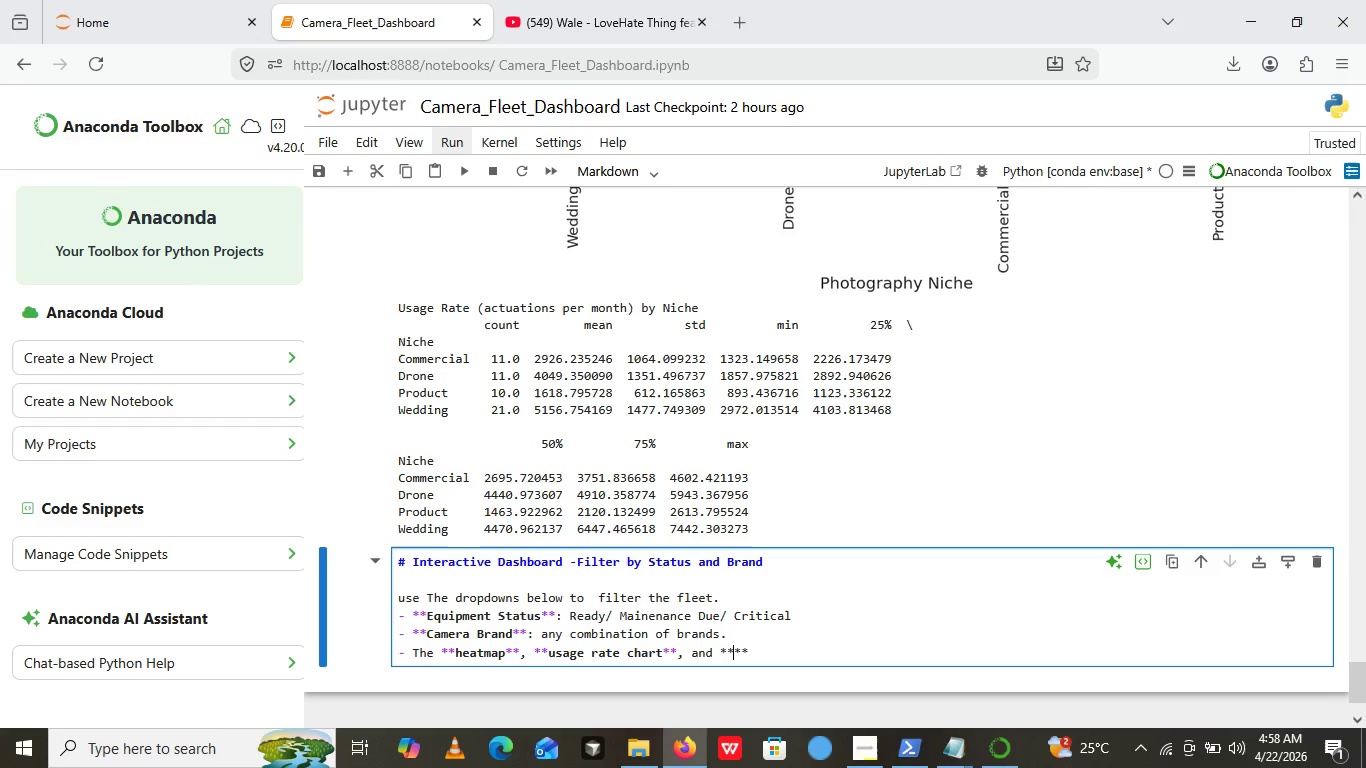 
wait(28.08)
 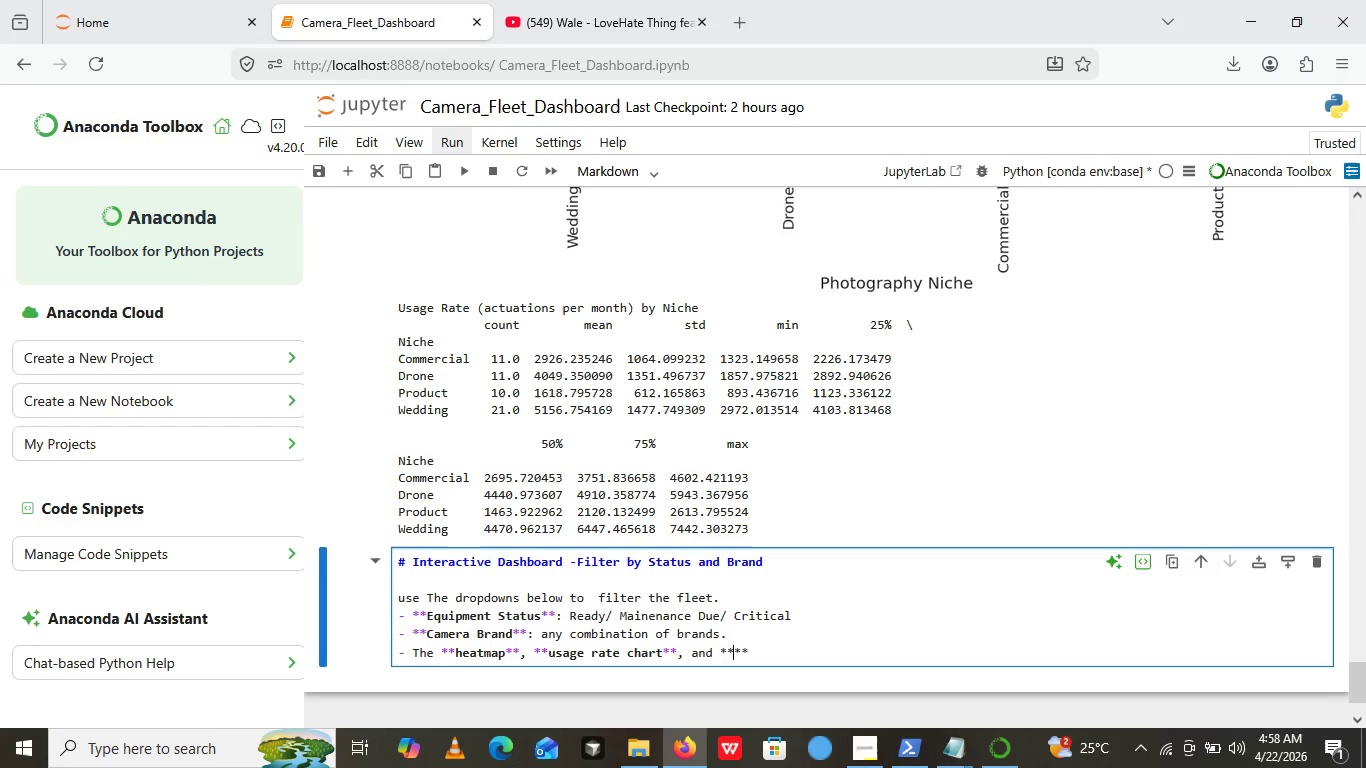 
type(status du)
key(Backspace)
type(istribution bar chat)
key(Backspace)
type(rt)
 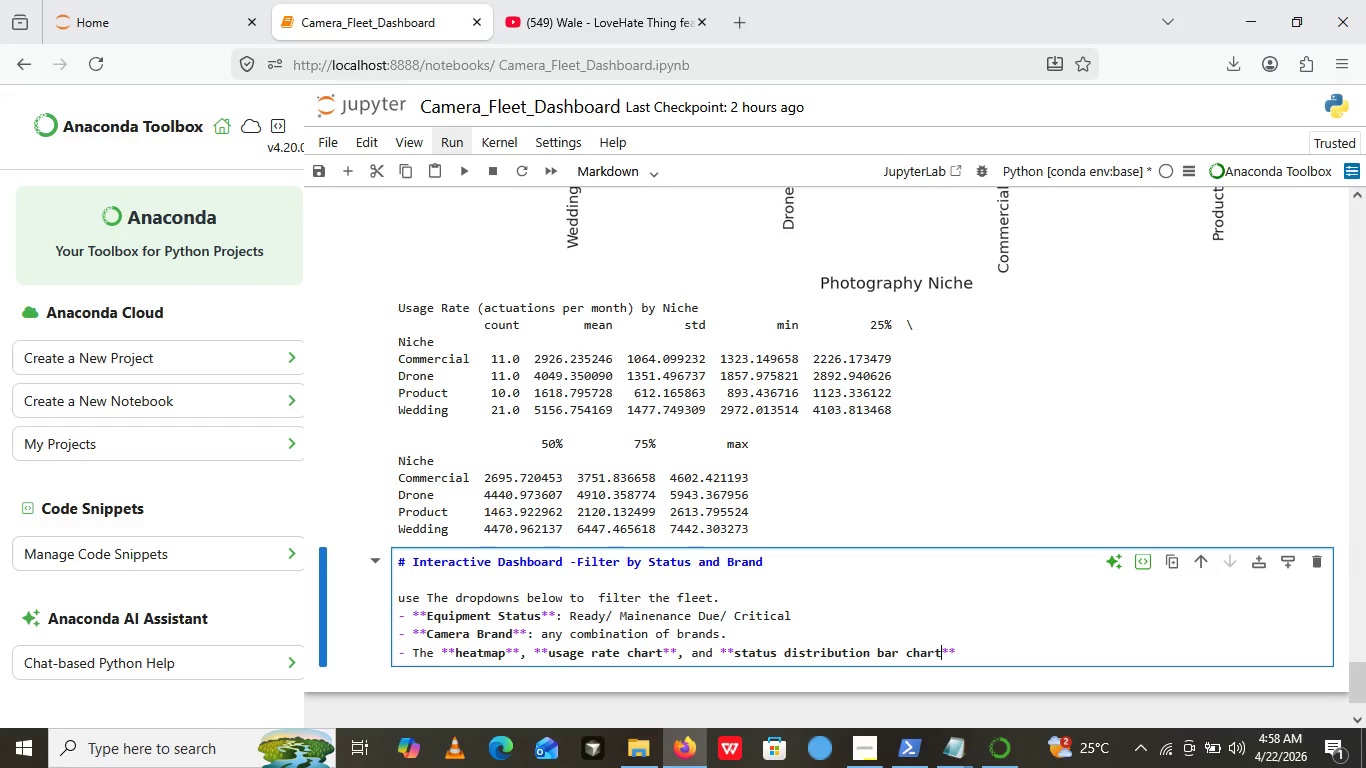 
key(ArrowRight)
 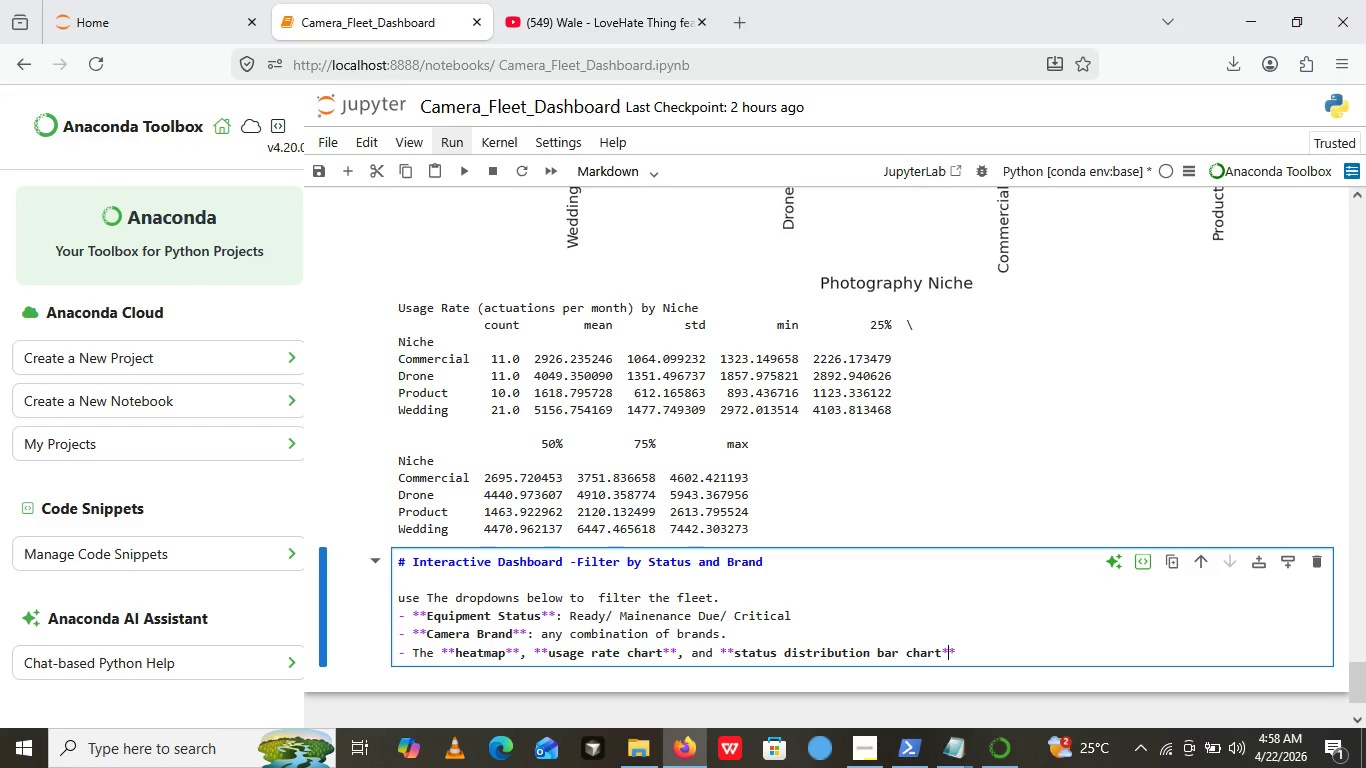 
key(ArrowRight)
 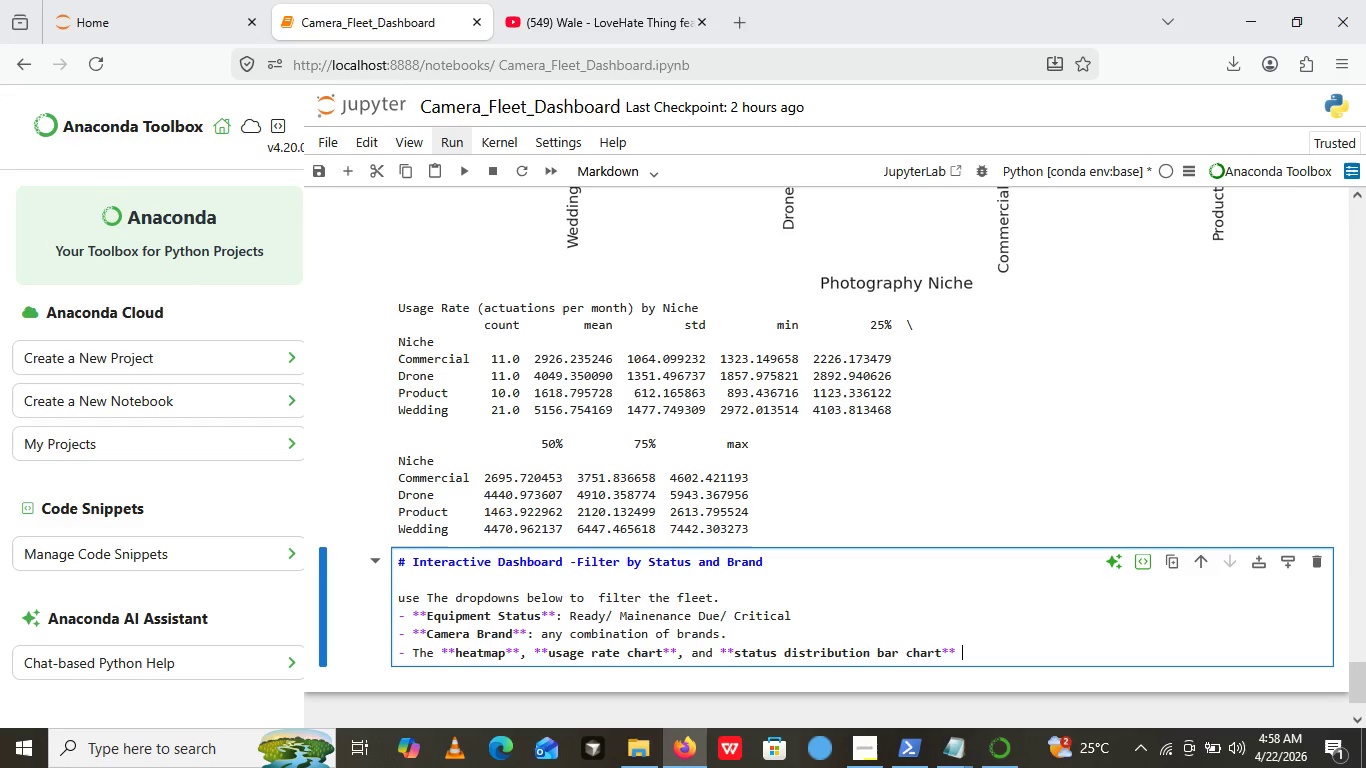 
type( will update instantly )
 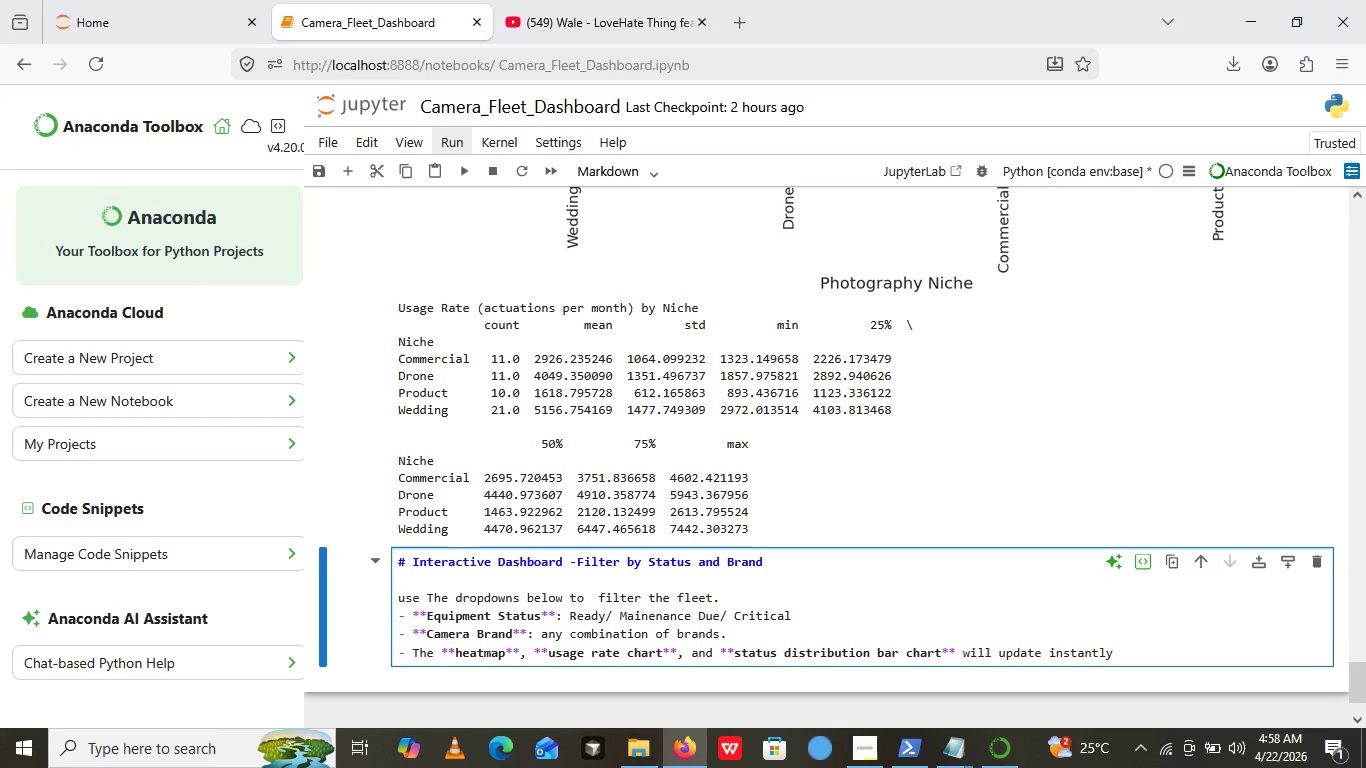 
key(ArrowLeft)
 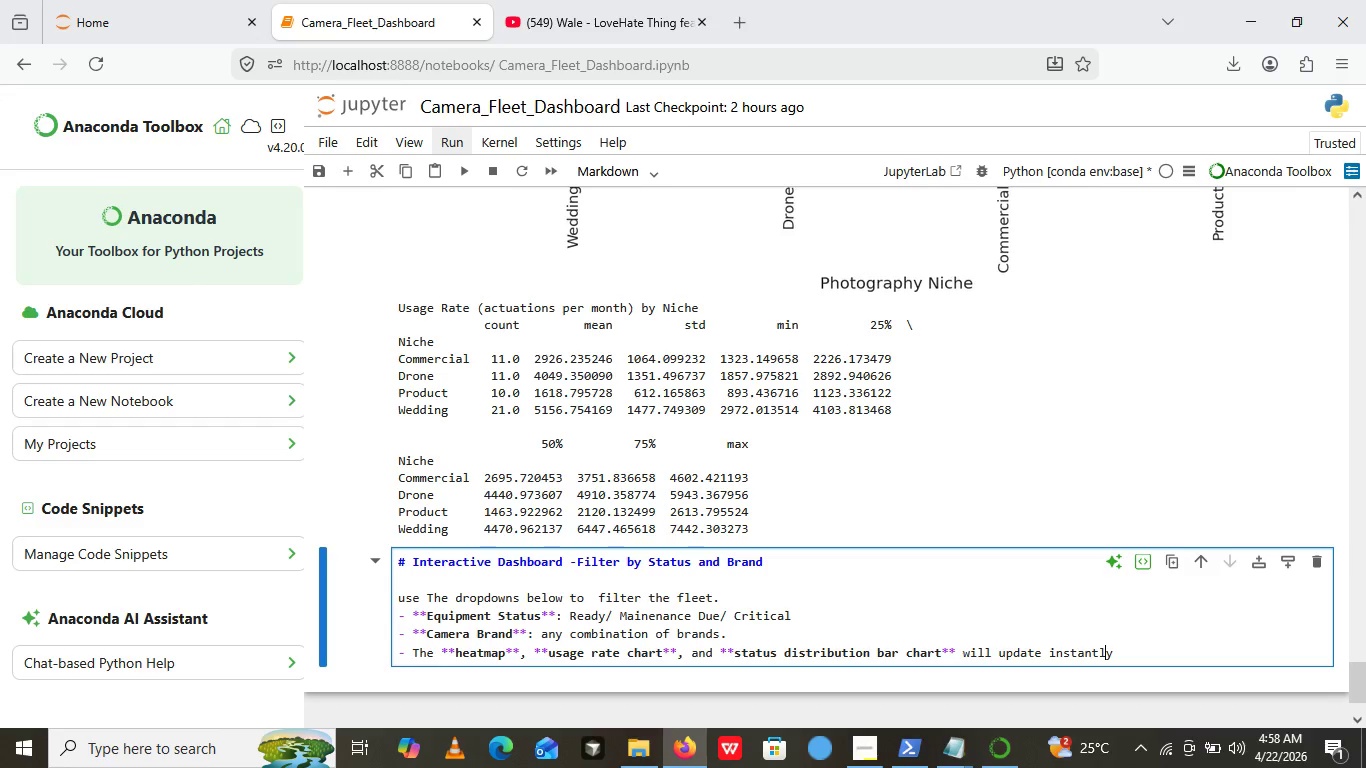 
key(ArrowLeft)
 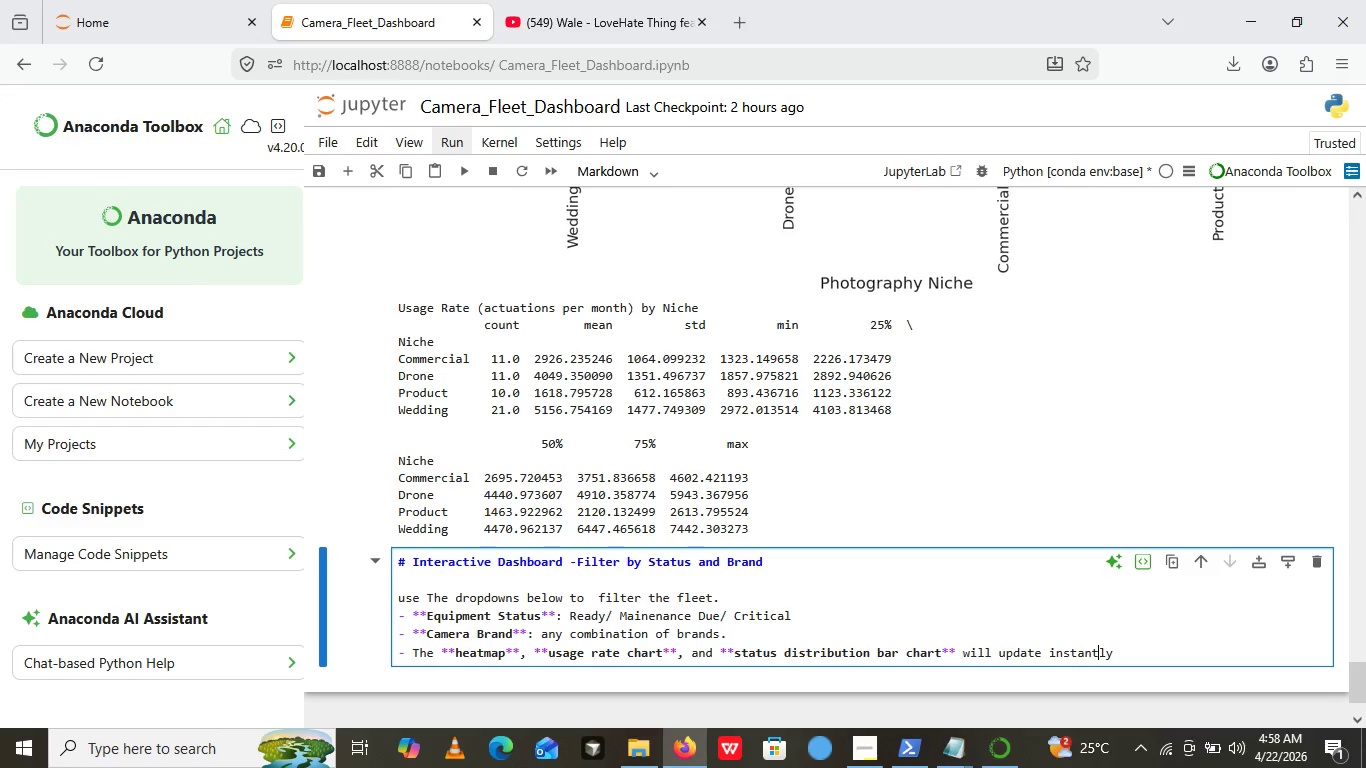 
key(ArrowLeft)
 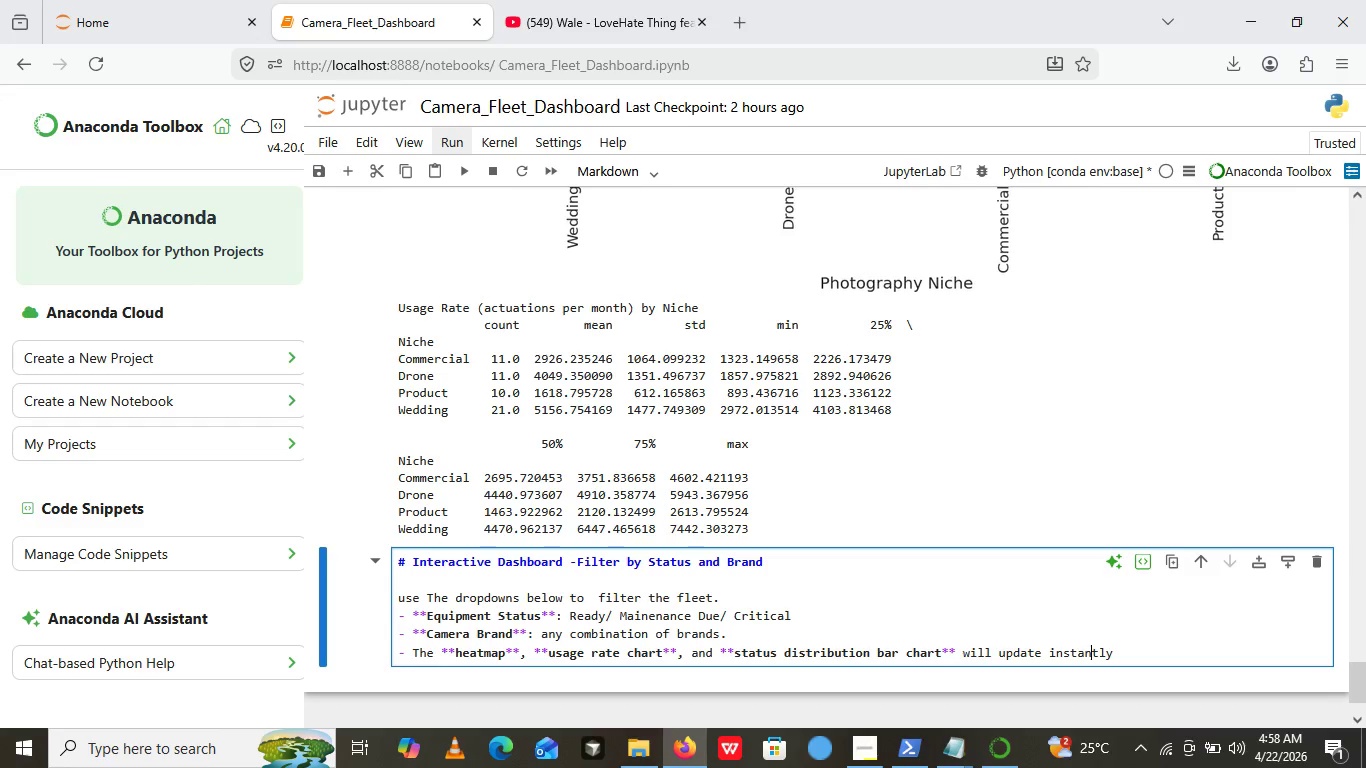 
key(ArrowLeft)
 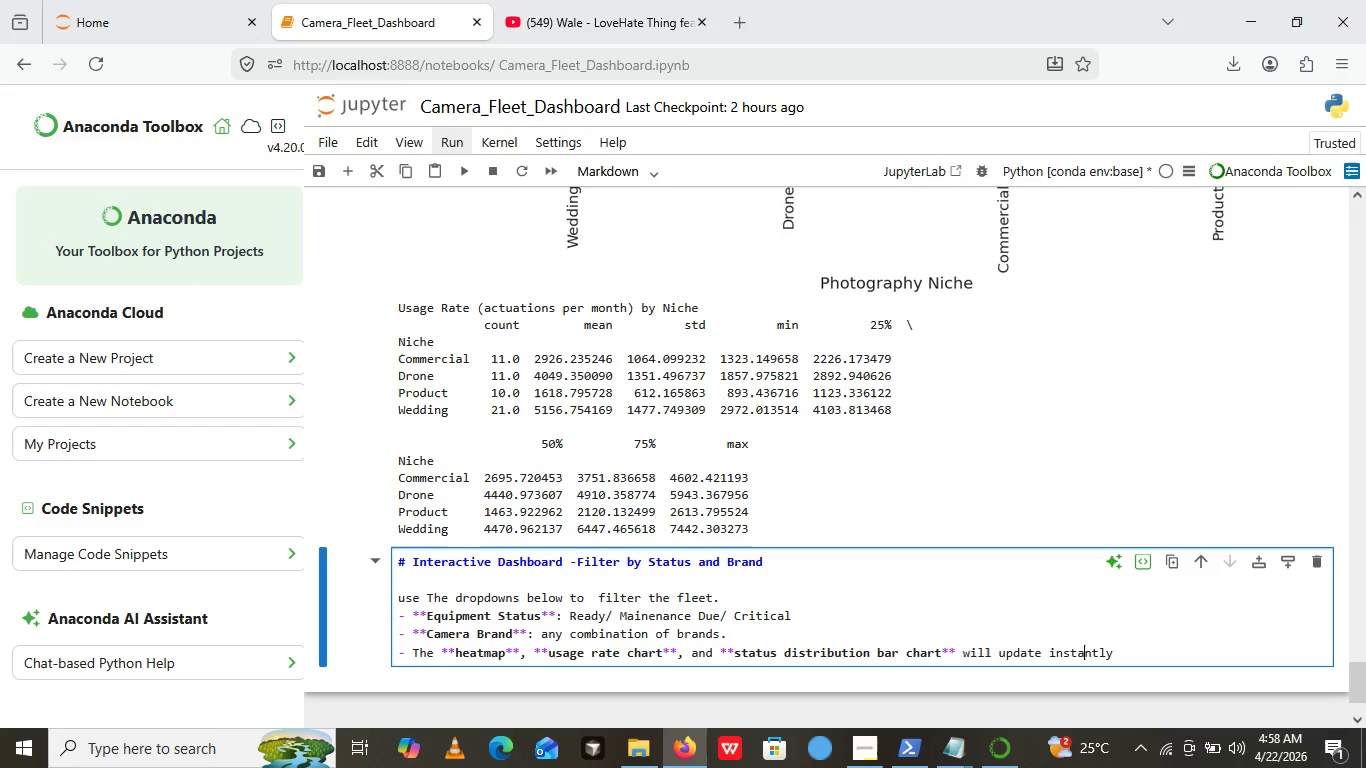 
key(ArrowLeft)
 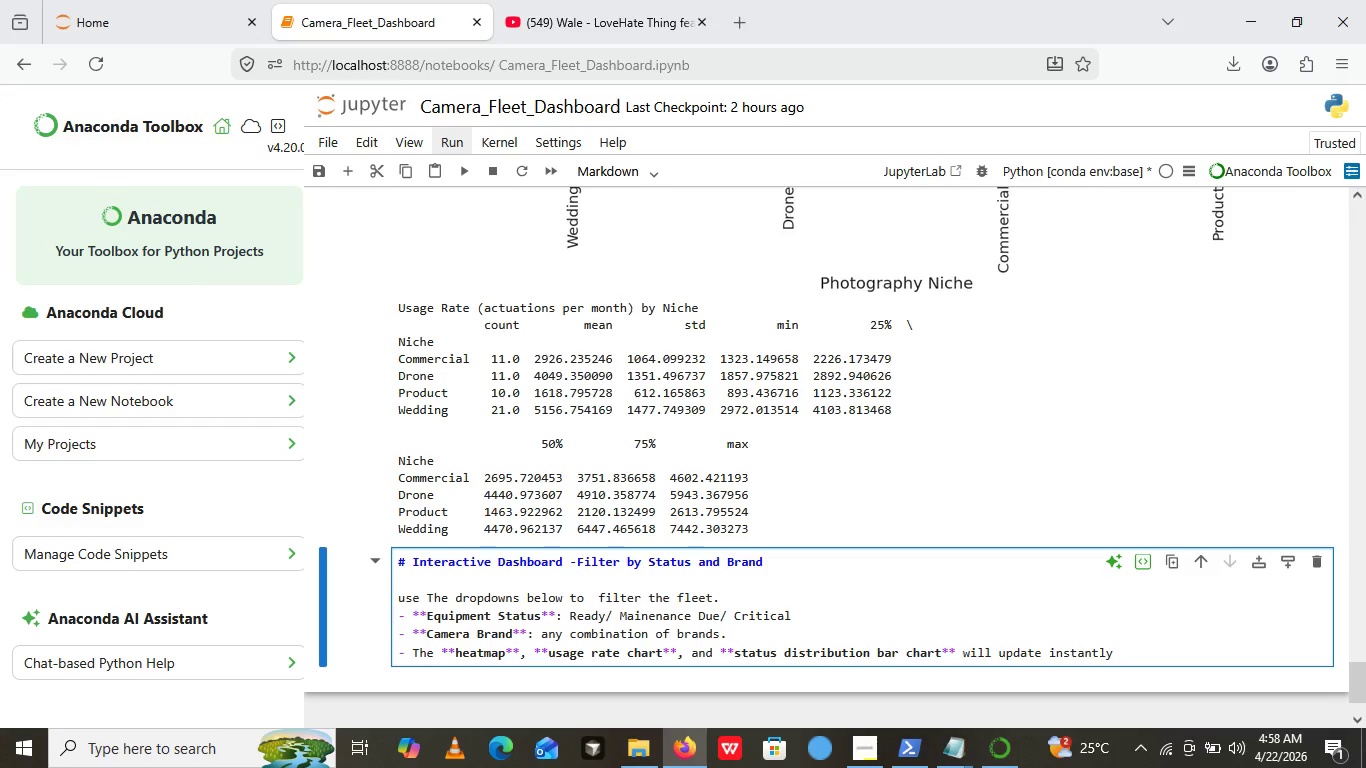 
key(ArrowLeft)
 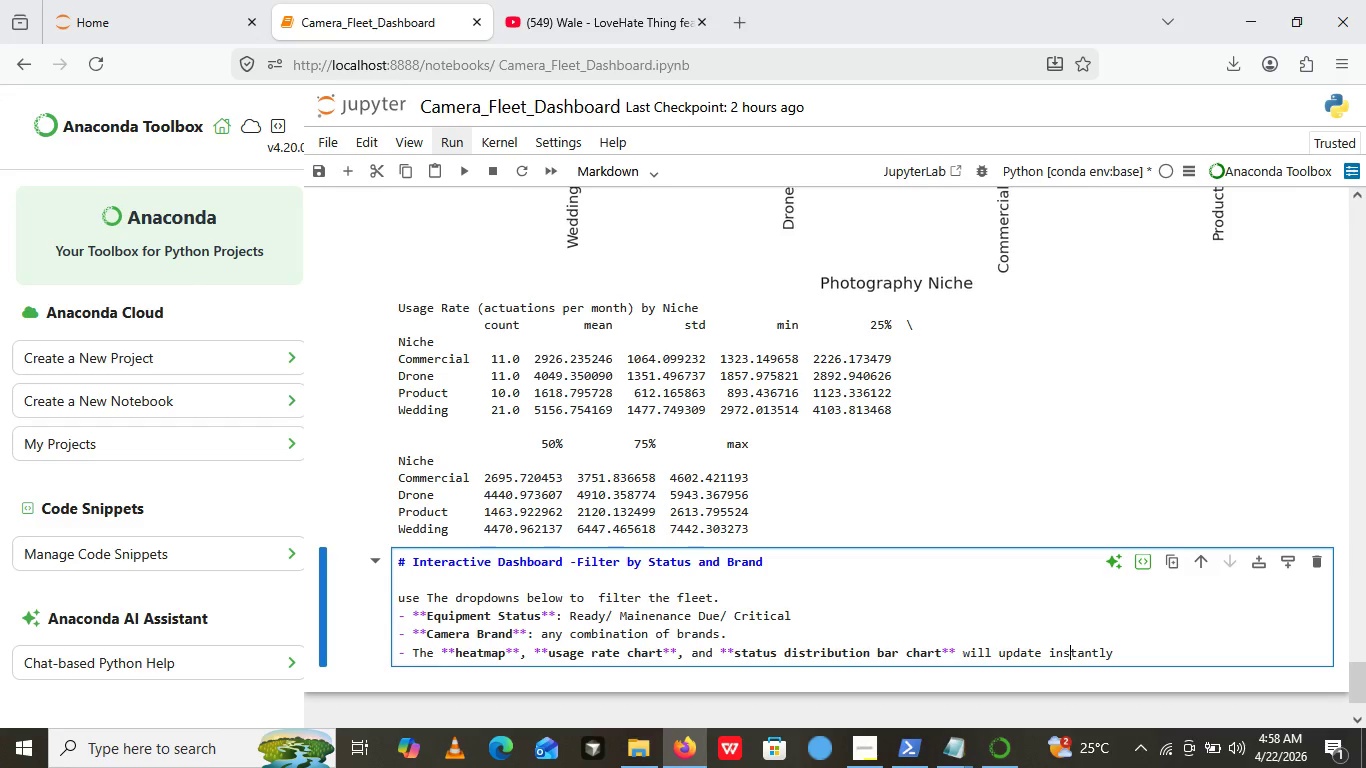 
key(ArrowLeft)
 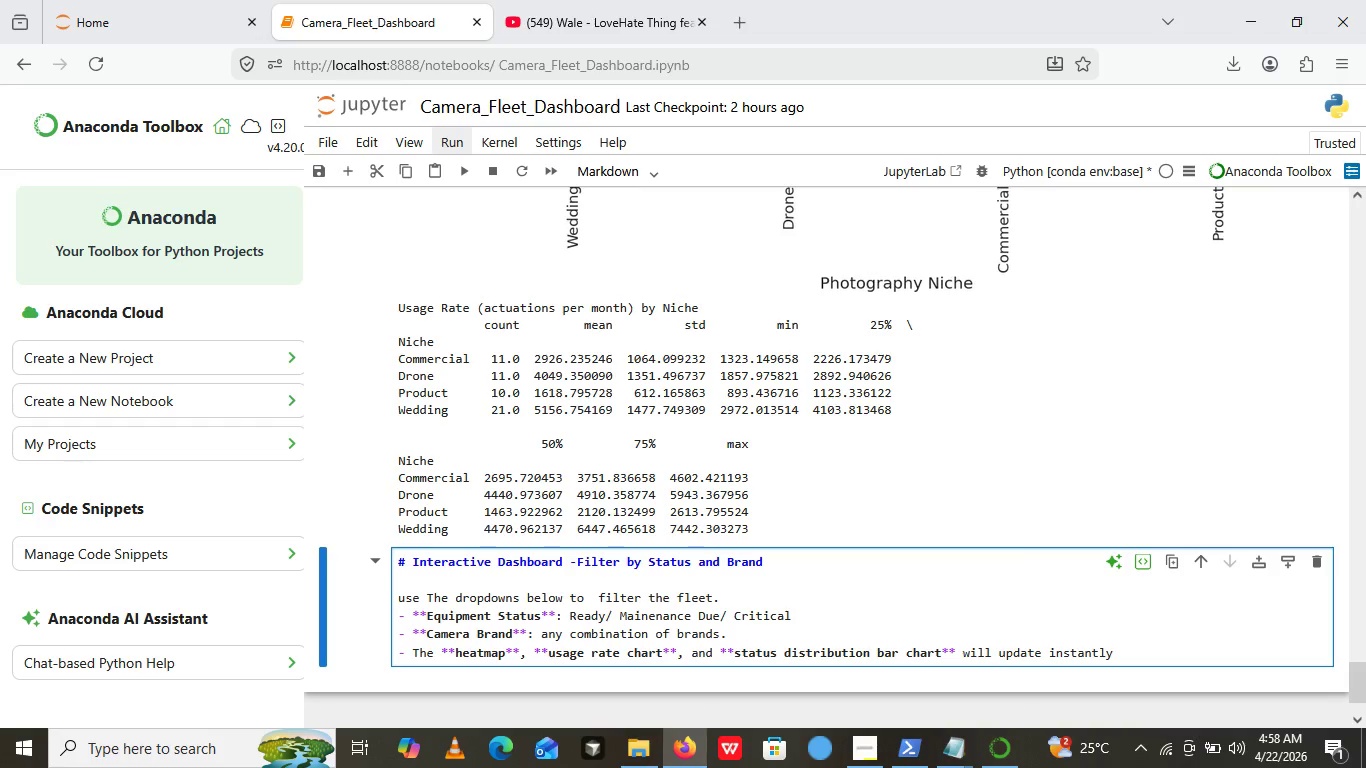 
key(ArrowLeft)
 